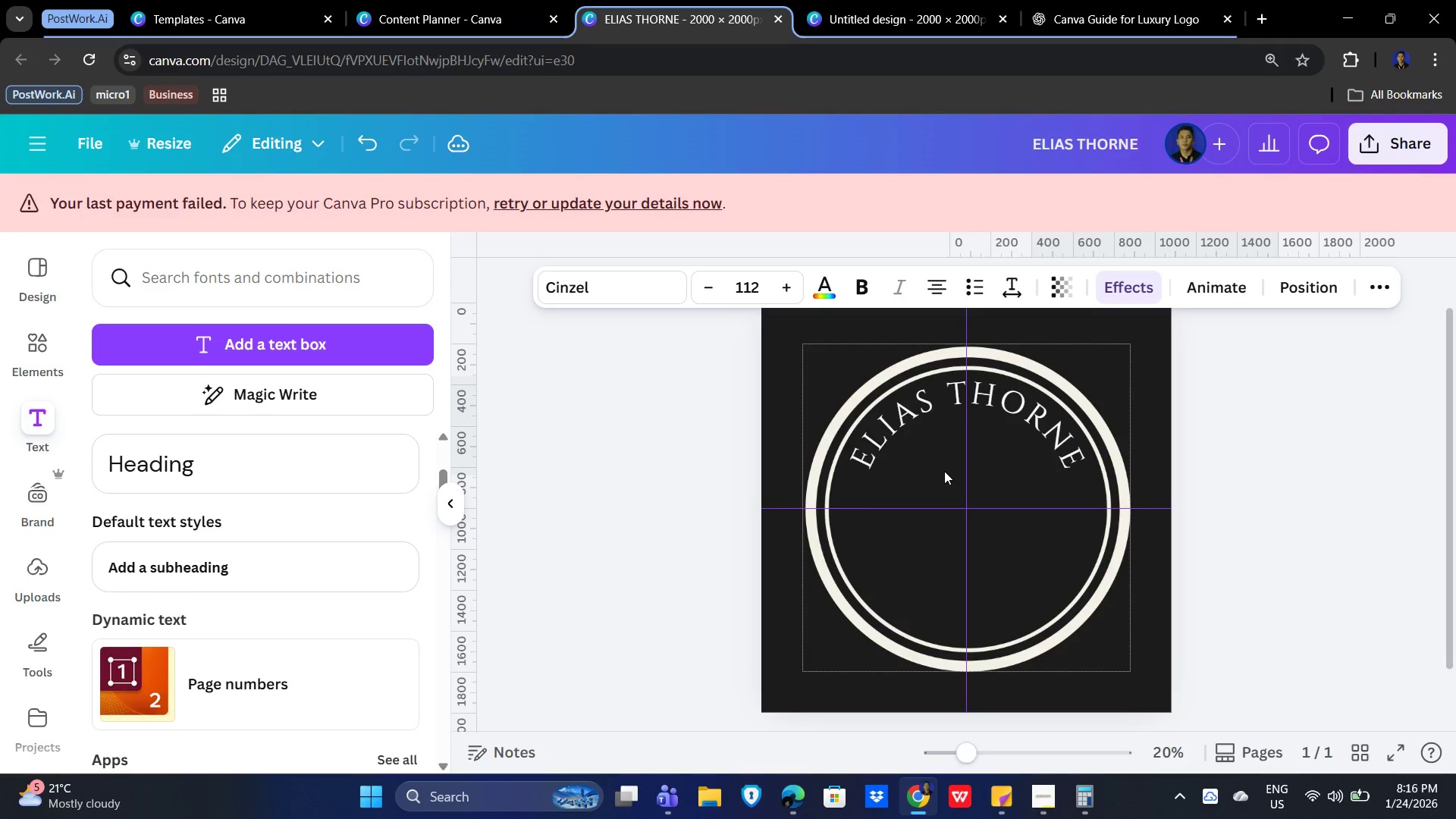 
key(ArrowUp)
 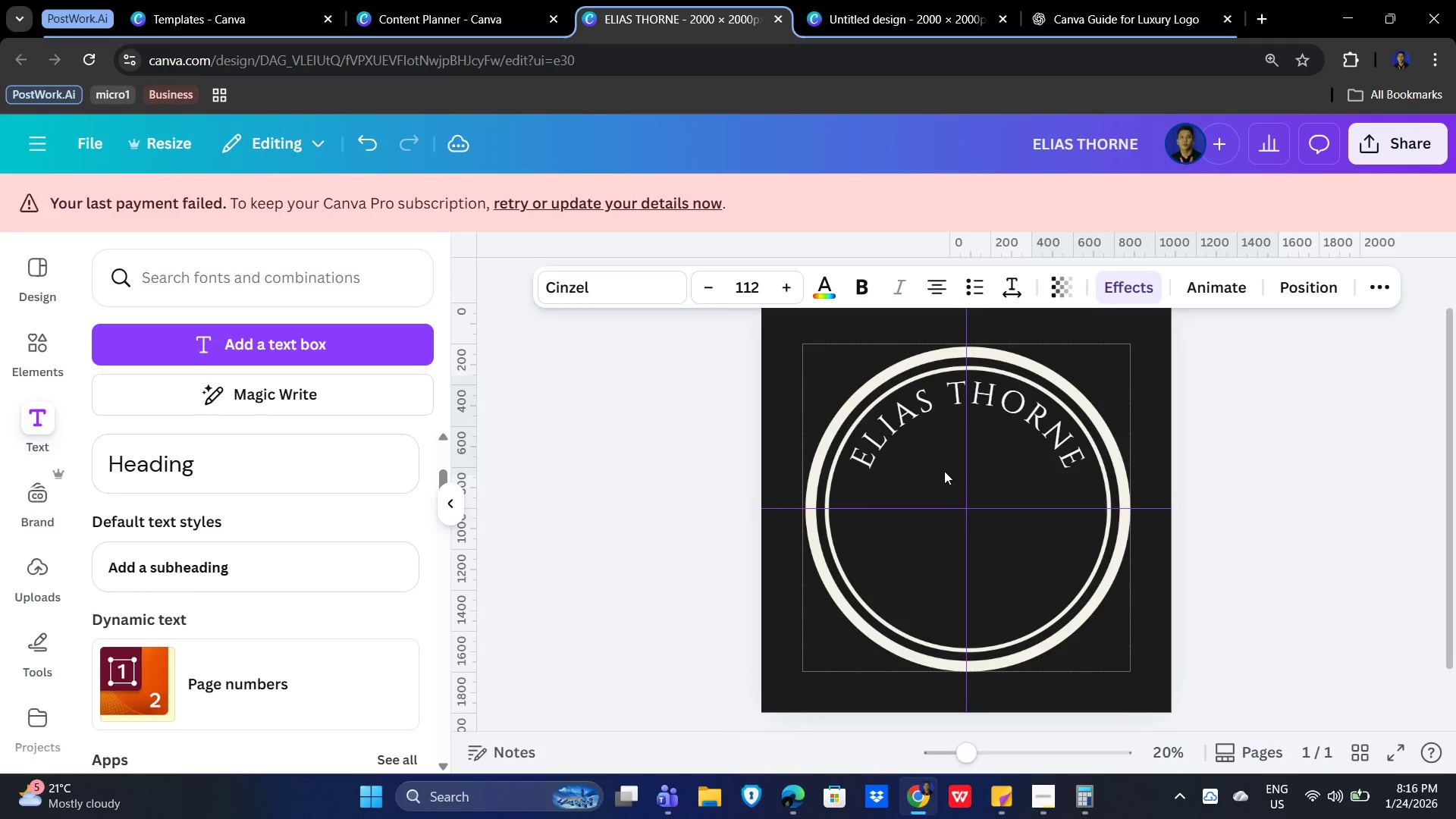 
key(ArrowUp)
 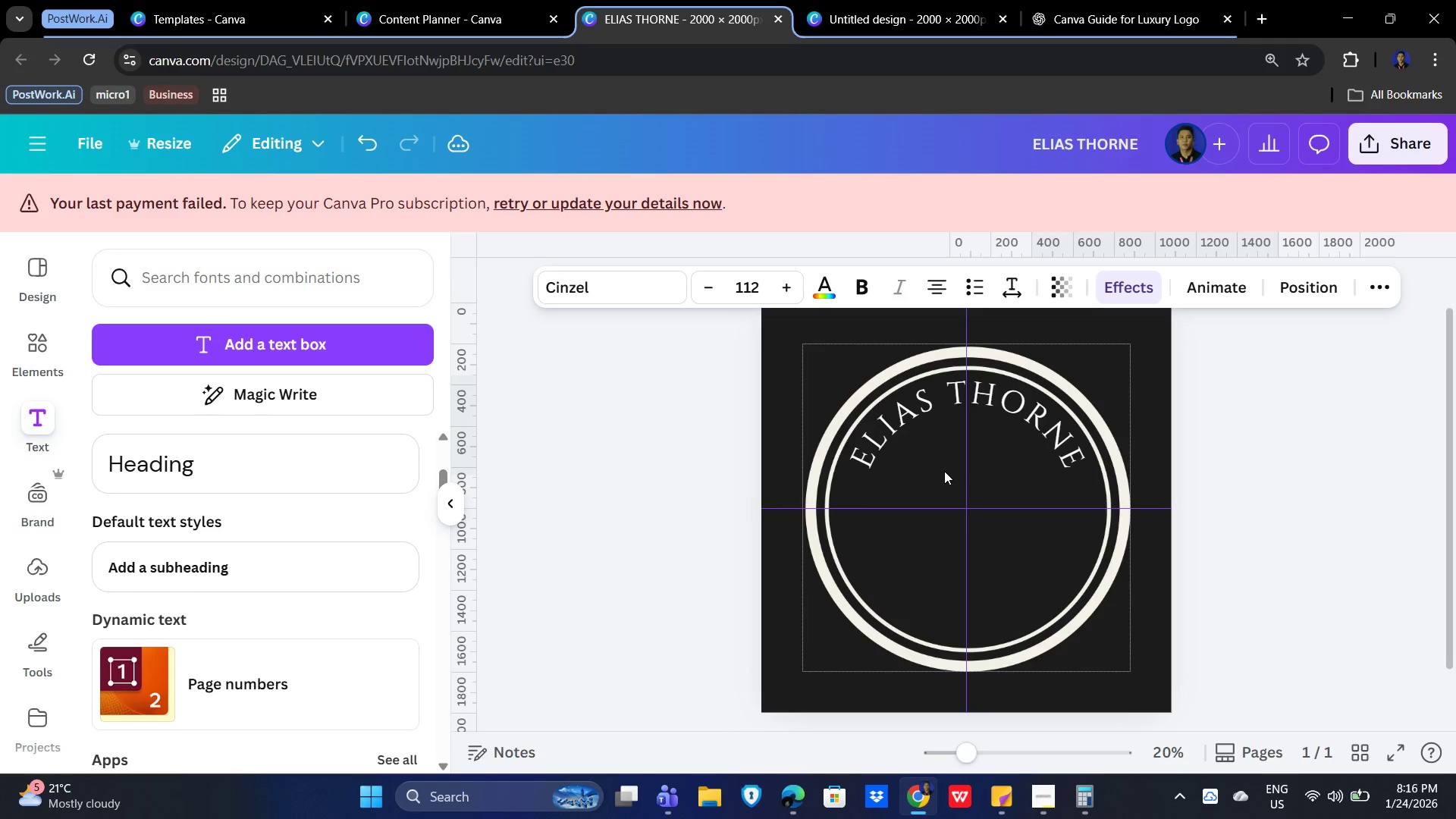 
key(ArrowUp)
 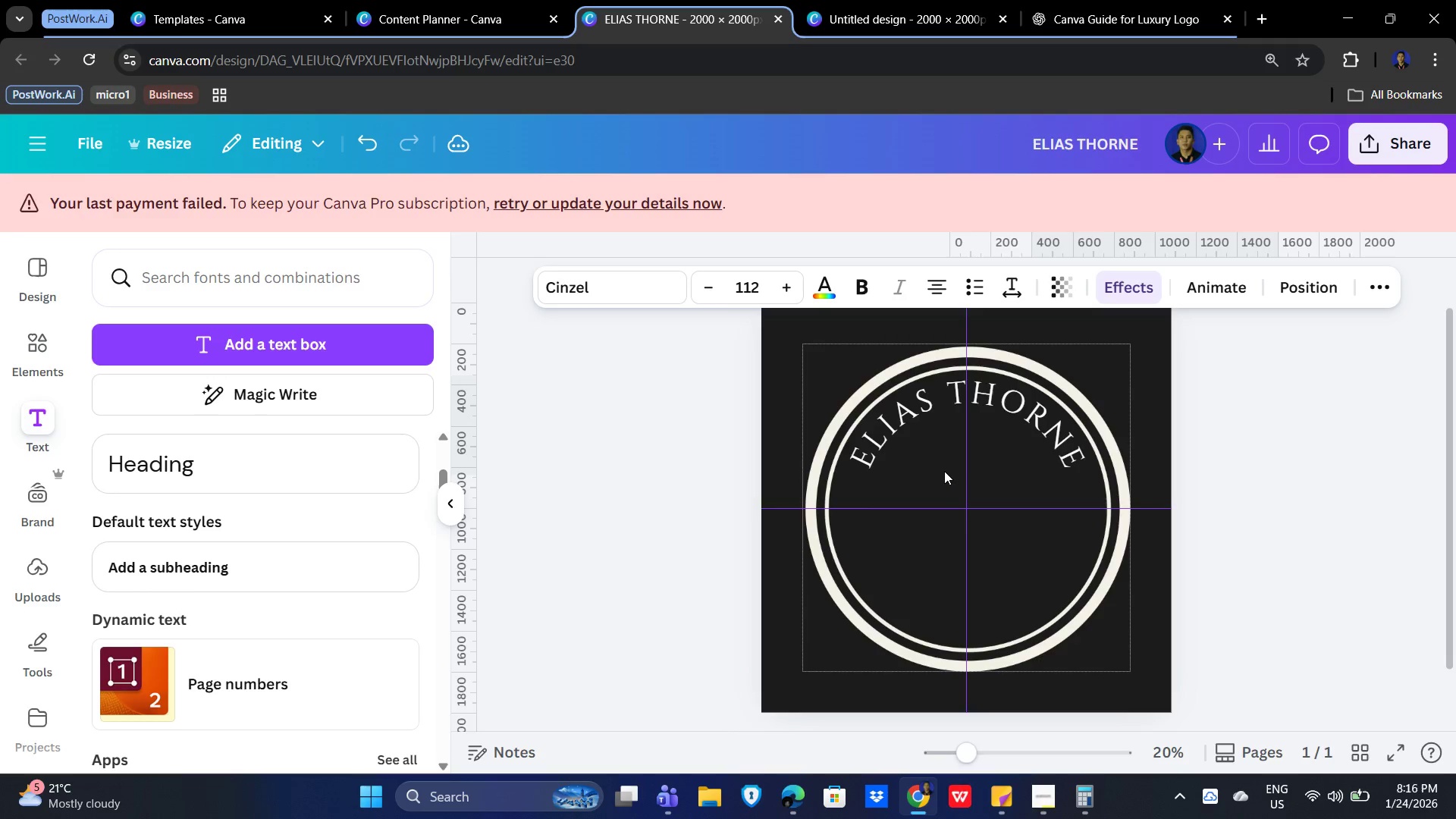 
key(ArrowUp)
 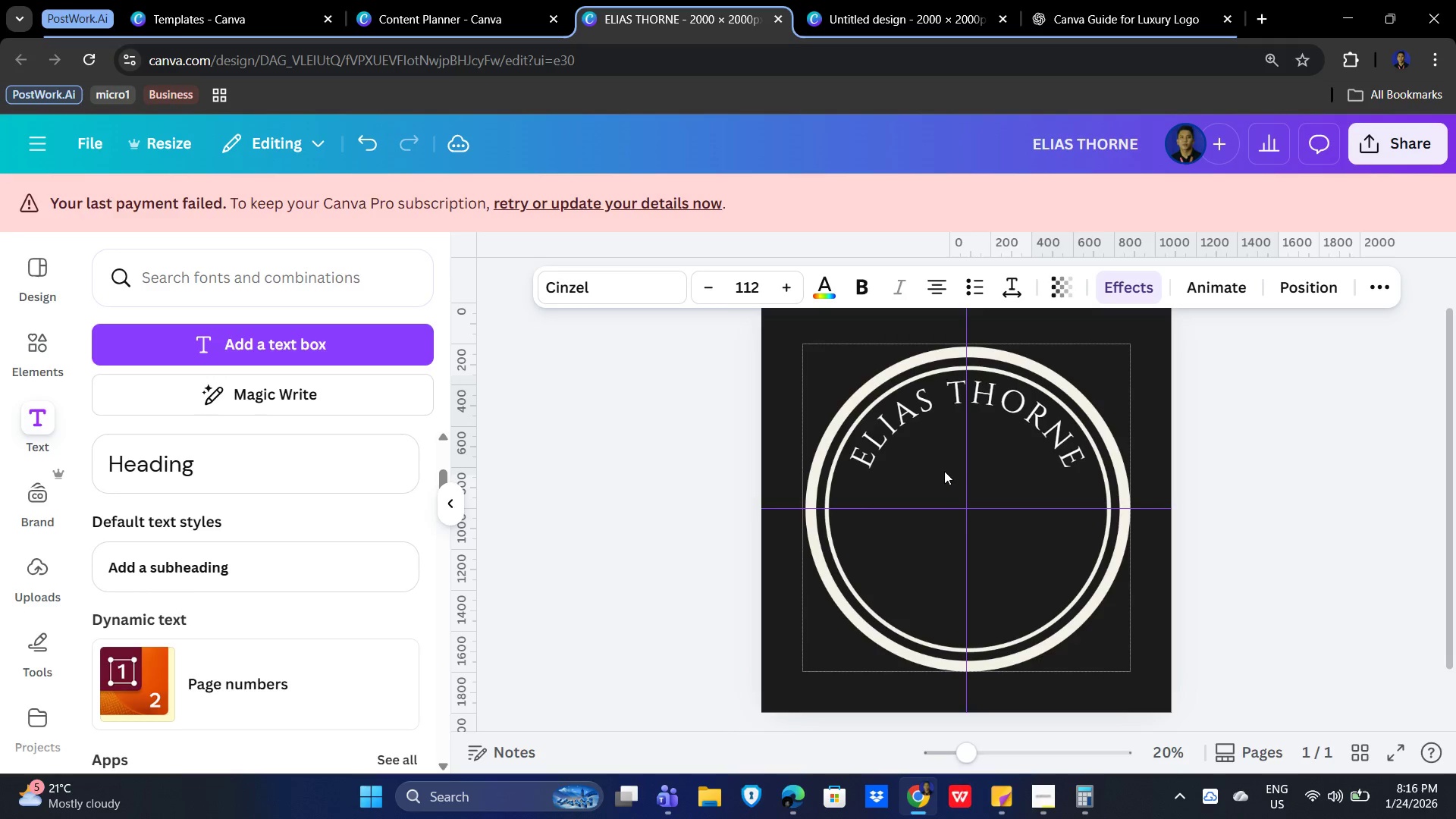 
key(ArrowUp)
 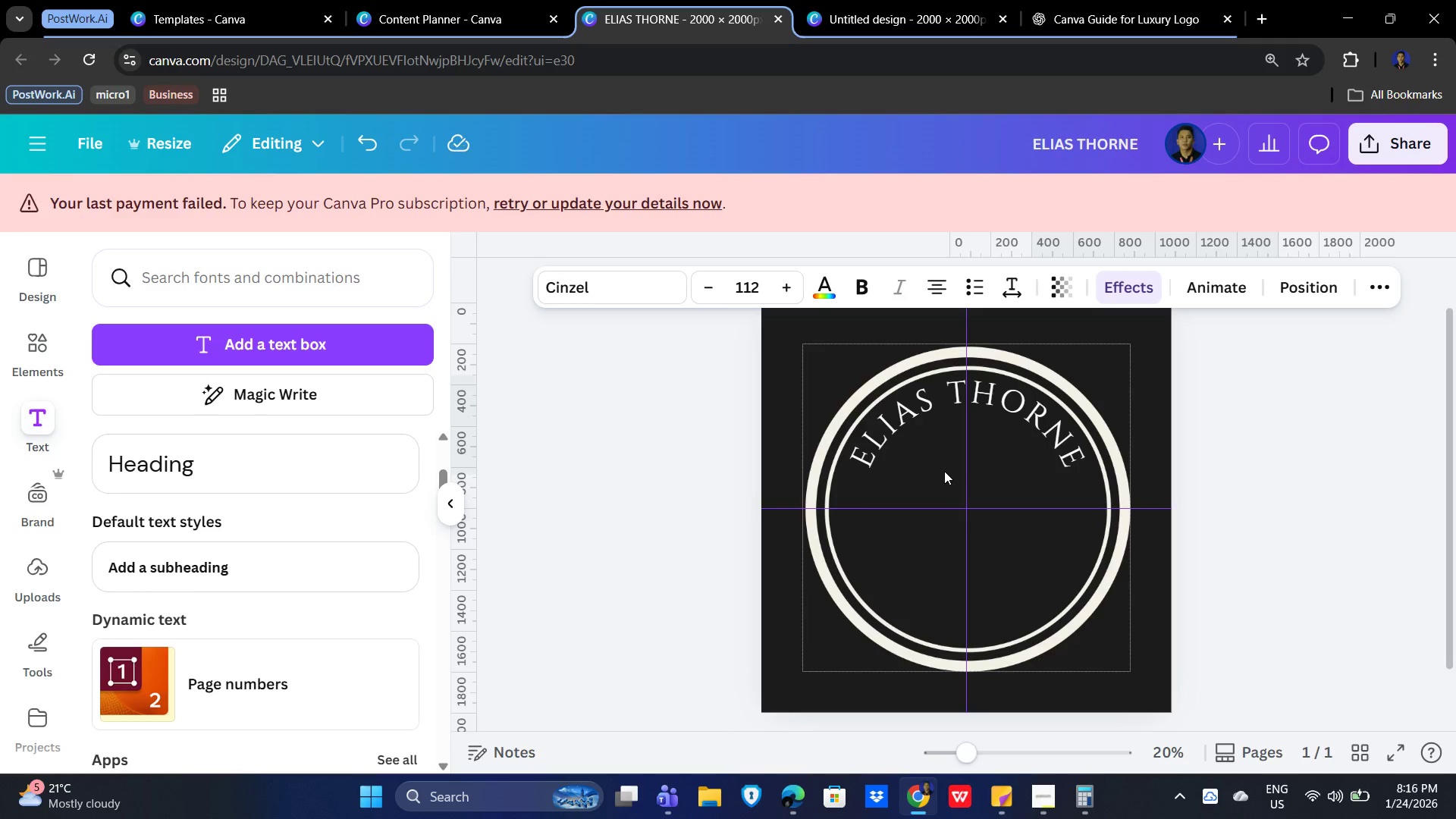 
key(ArrowUp)
 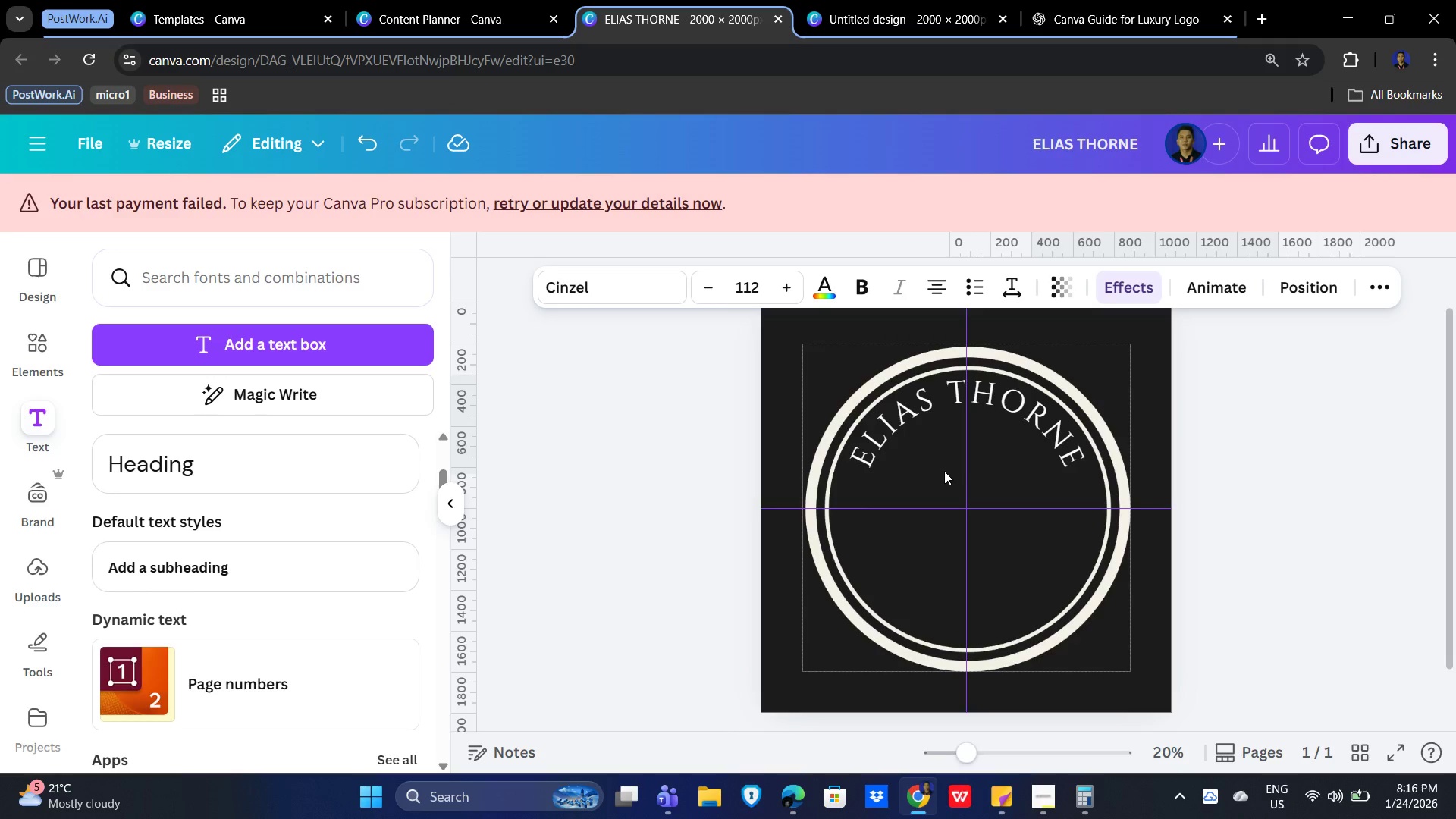 
key(ArrowUp)
 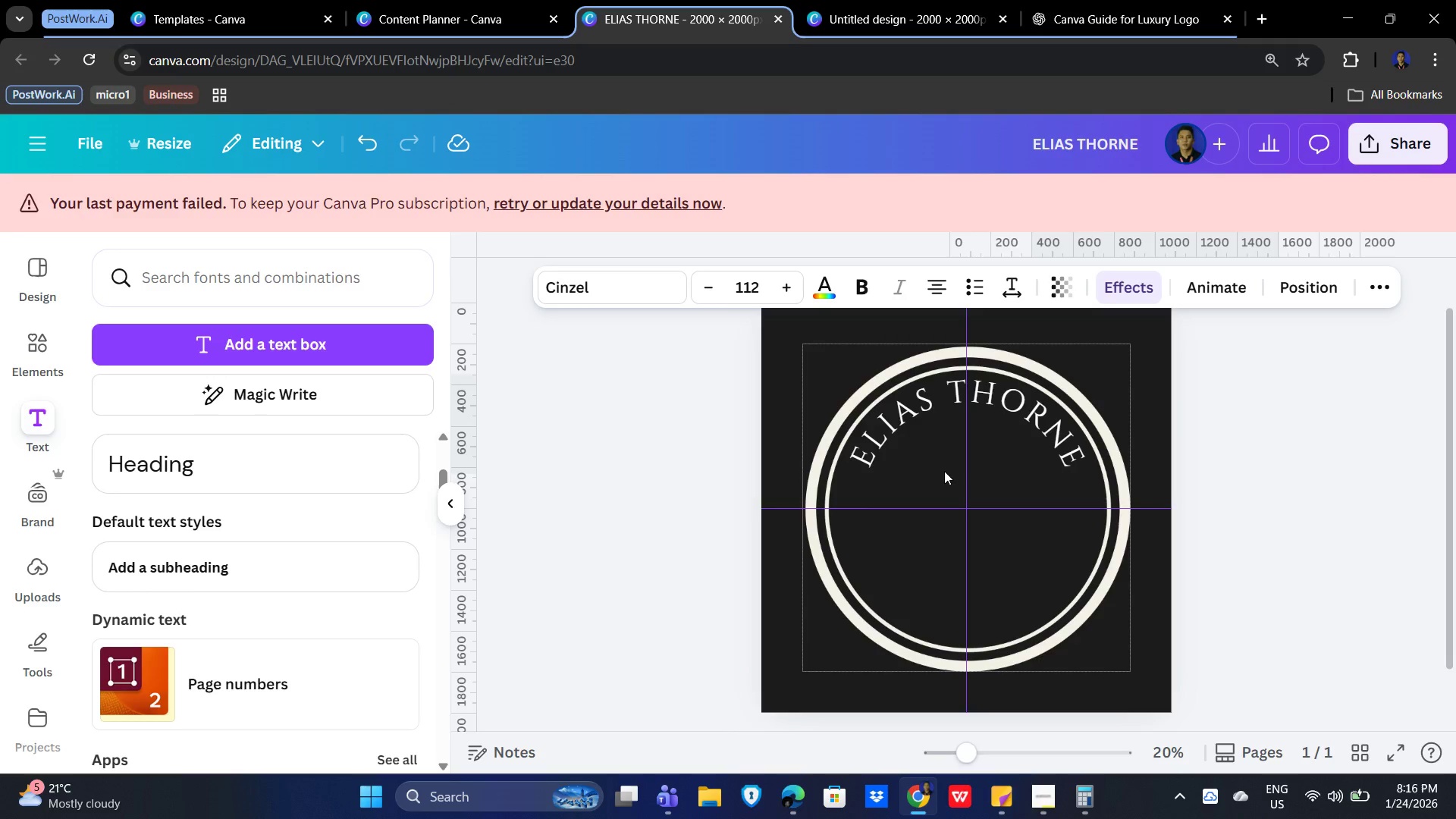 
key(ArrowUp)
 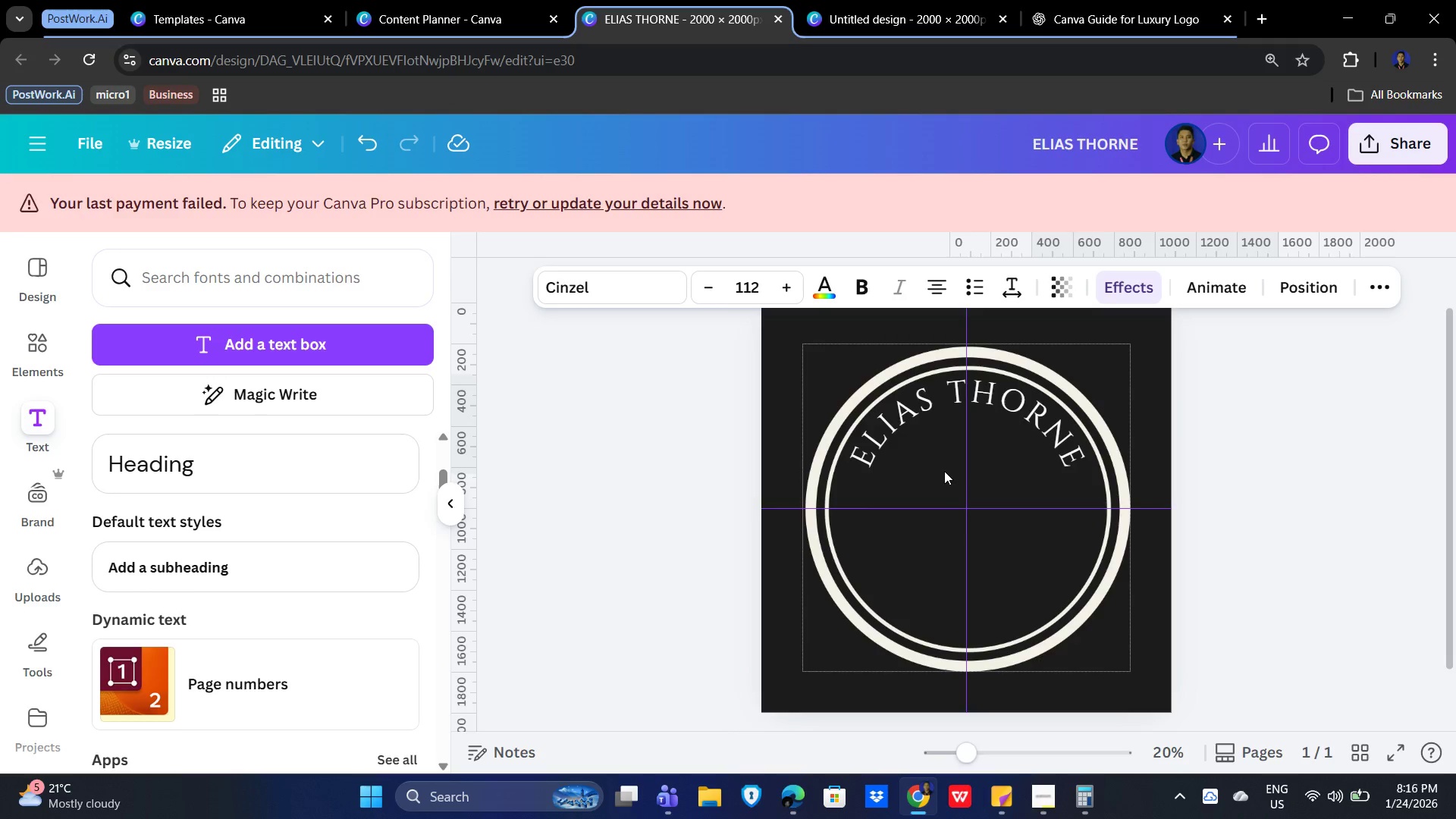 
key(ArrowLeft)
 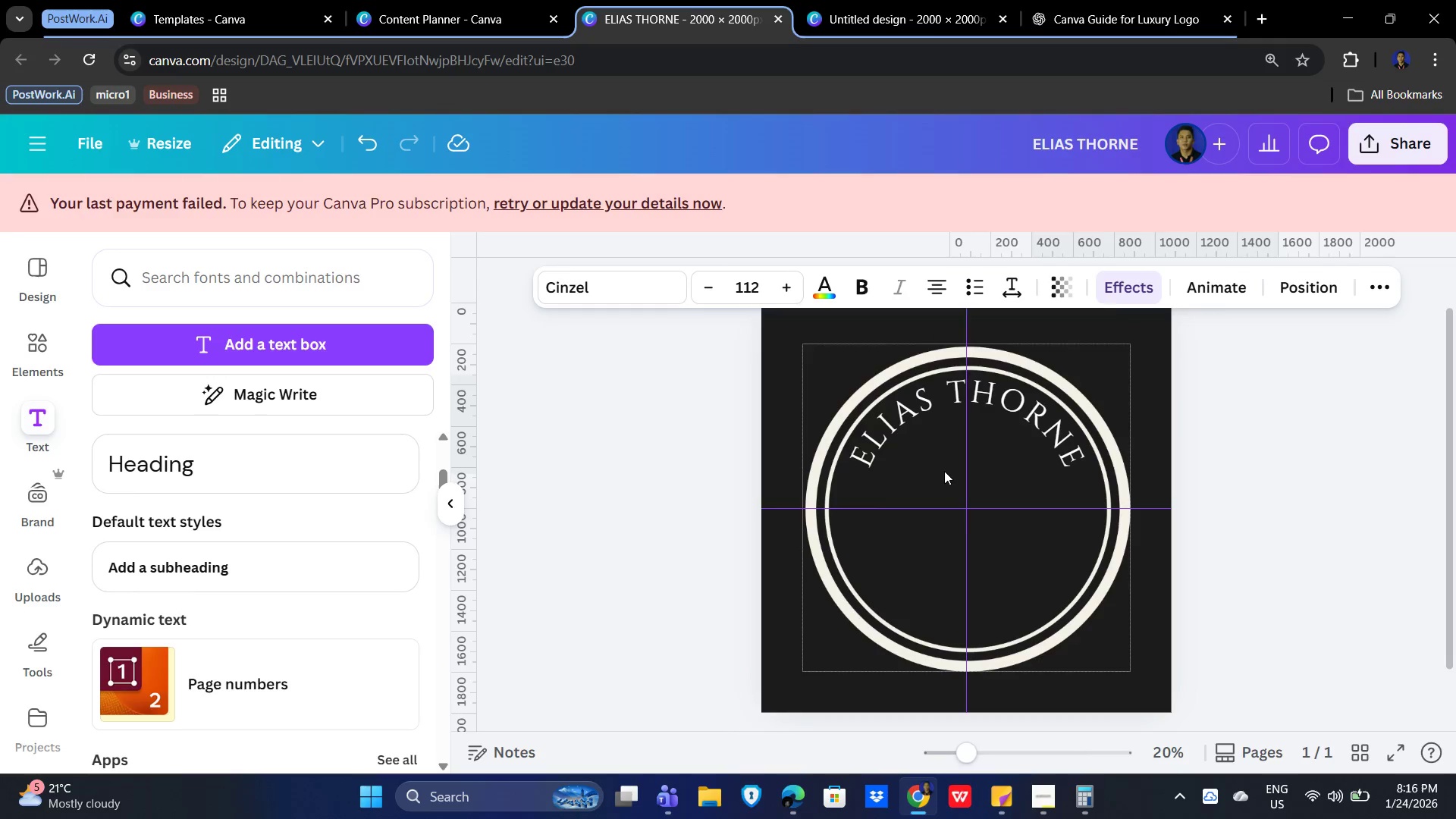 
key(ArrowUp)
 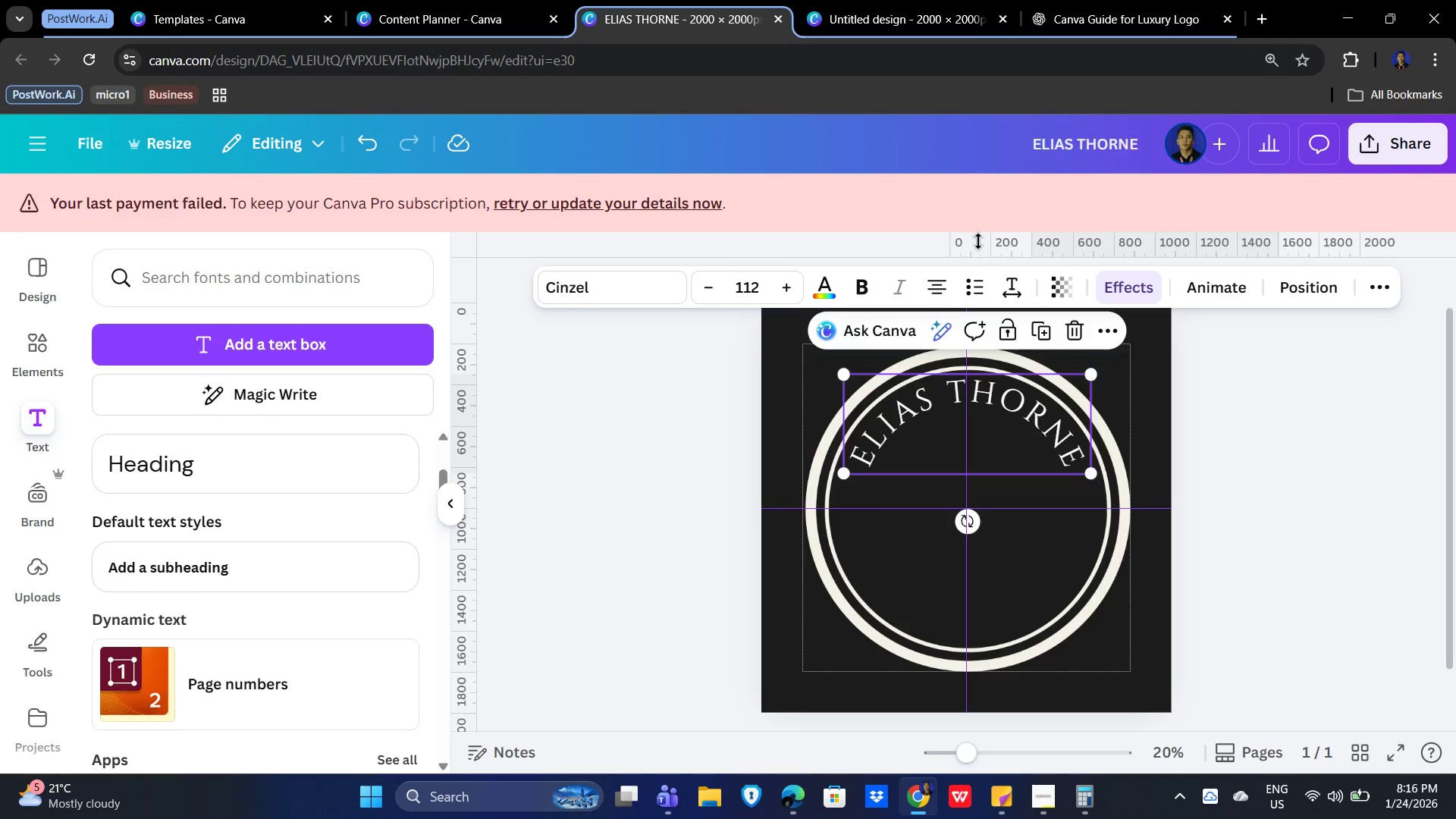 
left_click([1021, 278])
 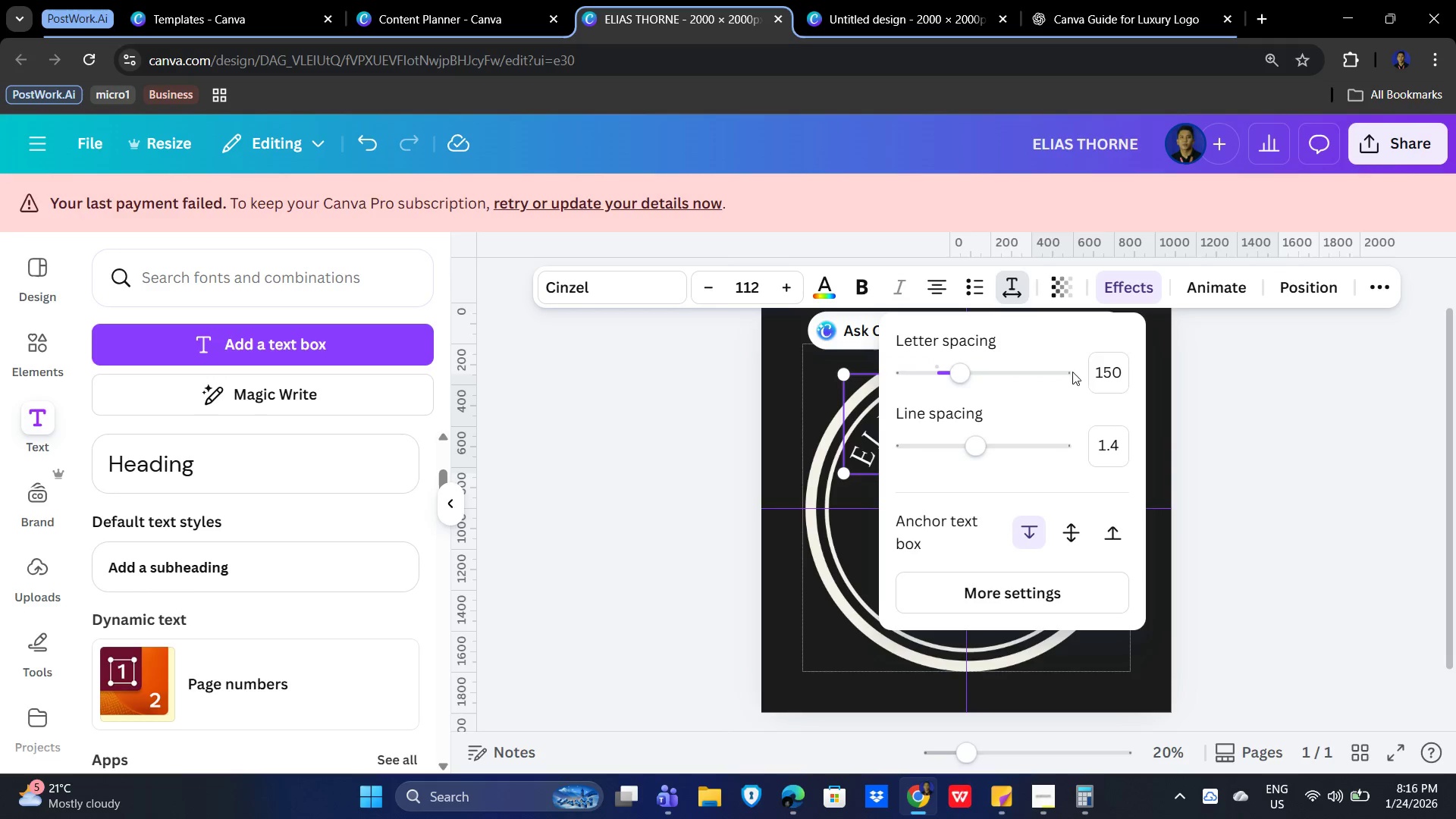 
left_click([1106, 369])
 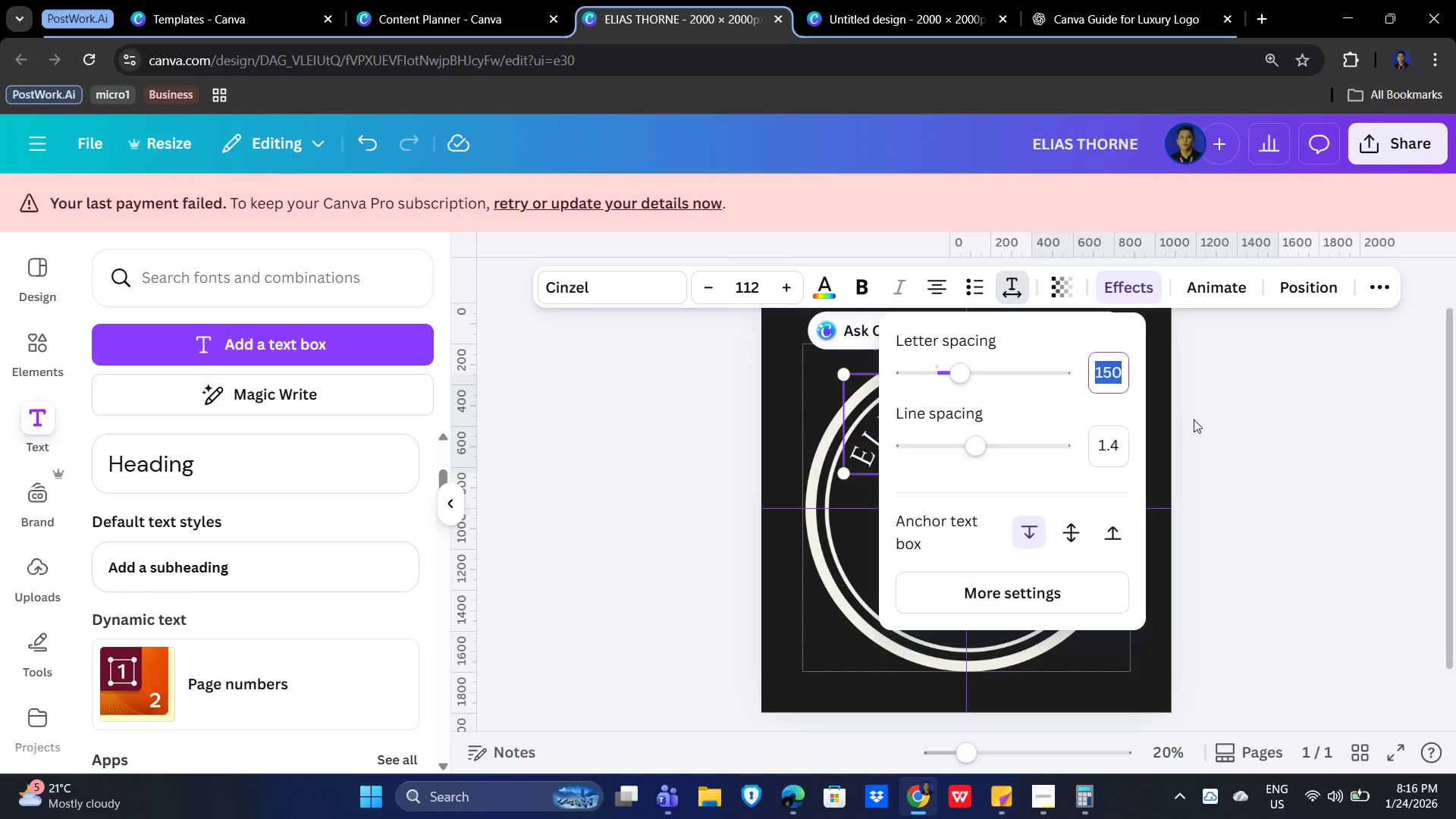 
key(Numpad2)
 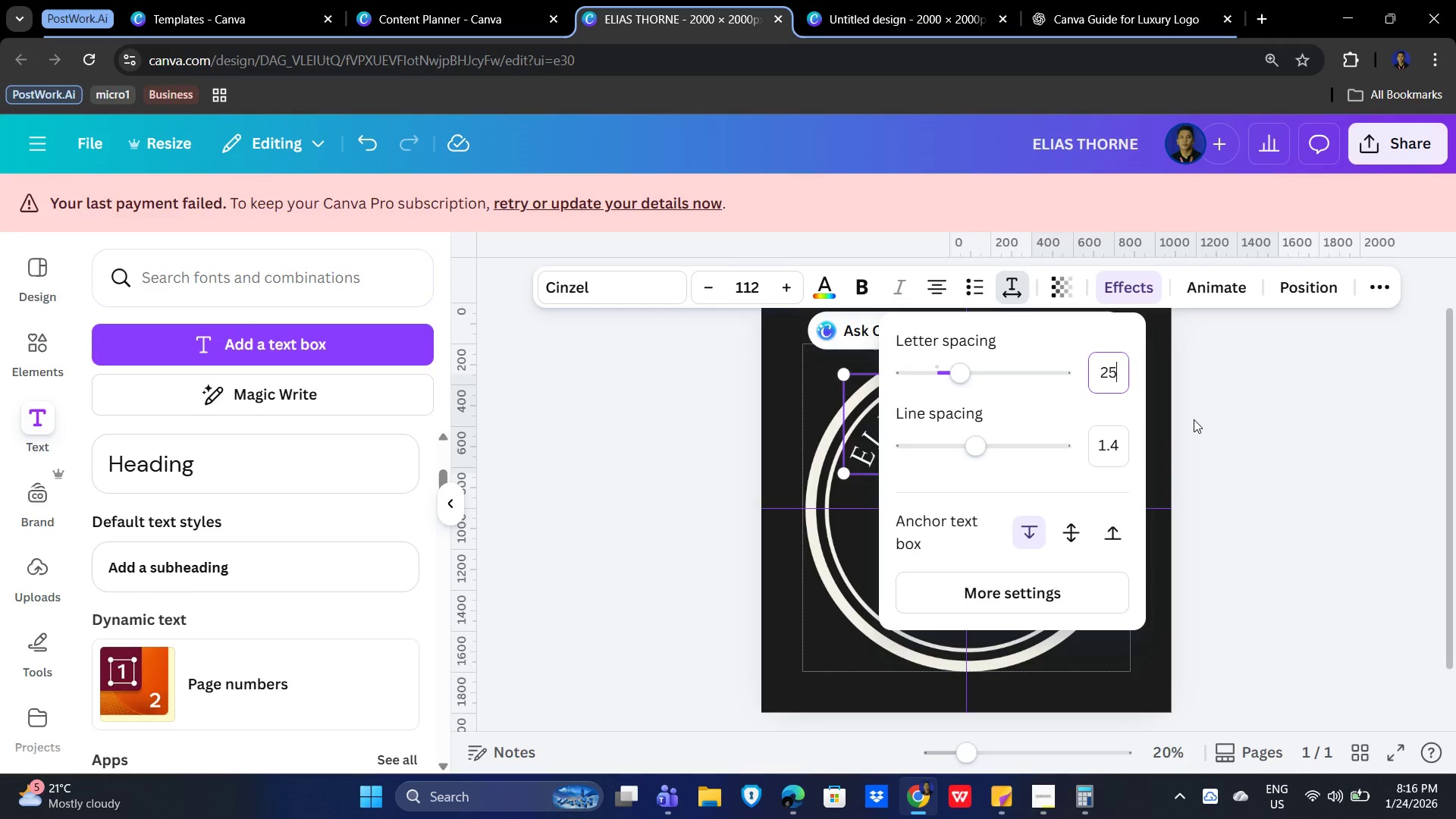 
key(Numpad5)
 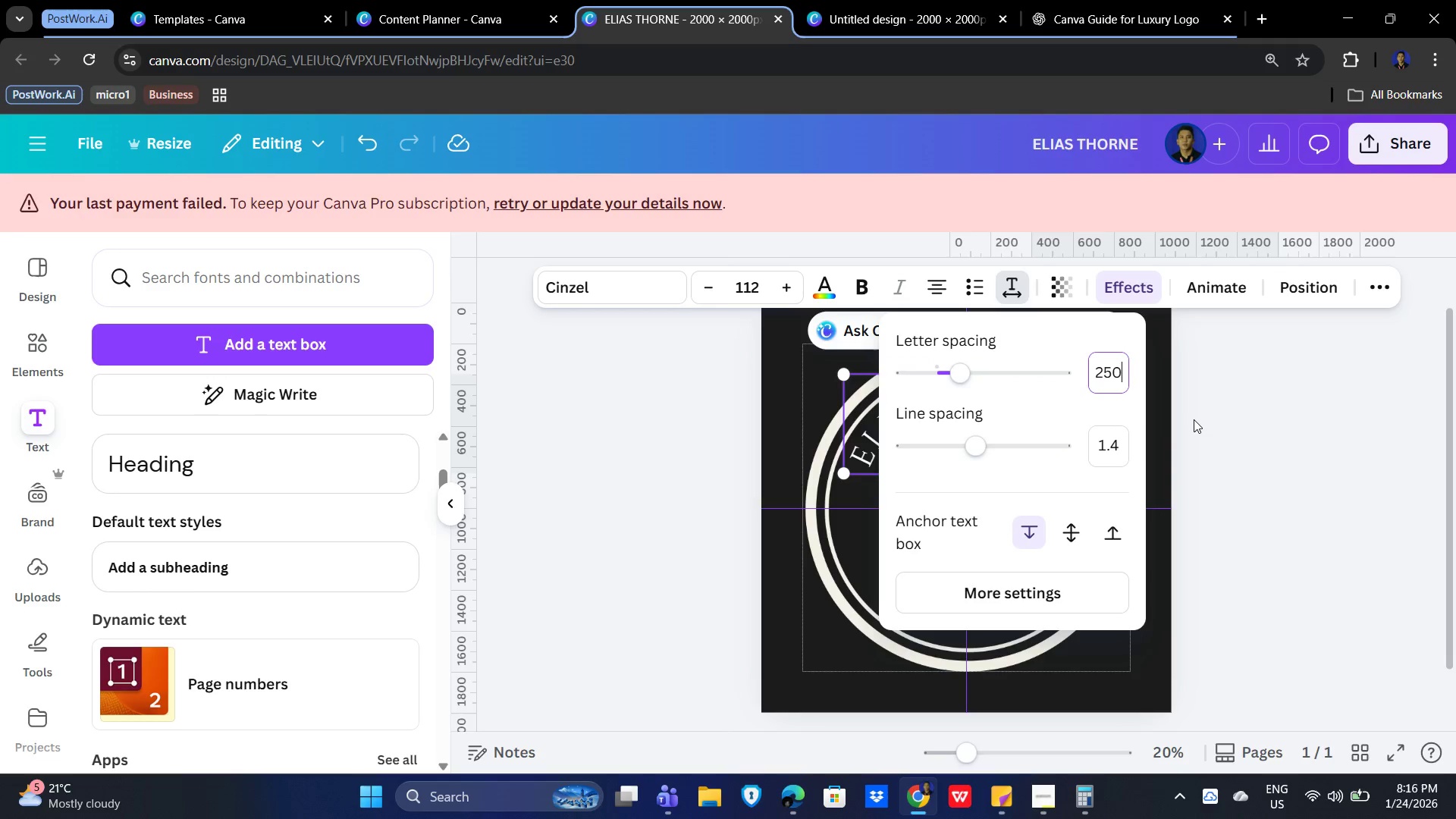 
key(Numpad0)
 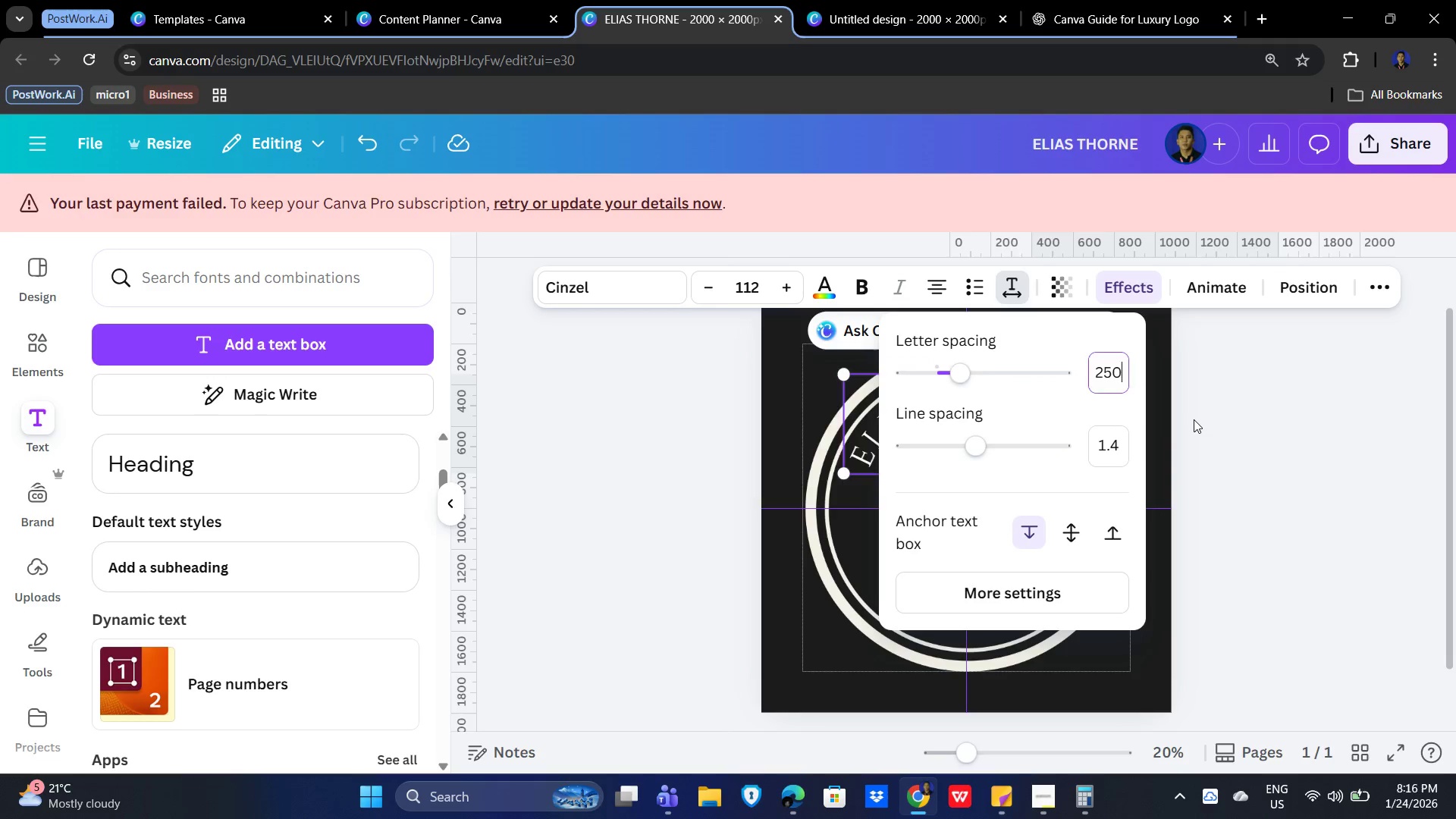 
key(NumpadEnter)
 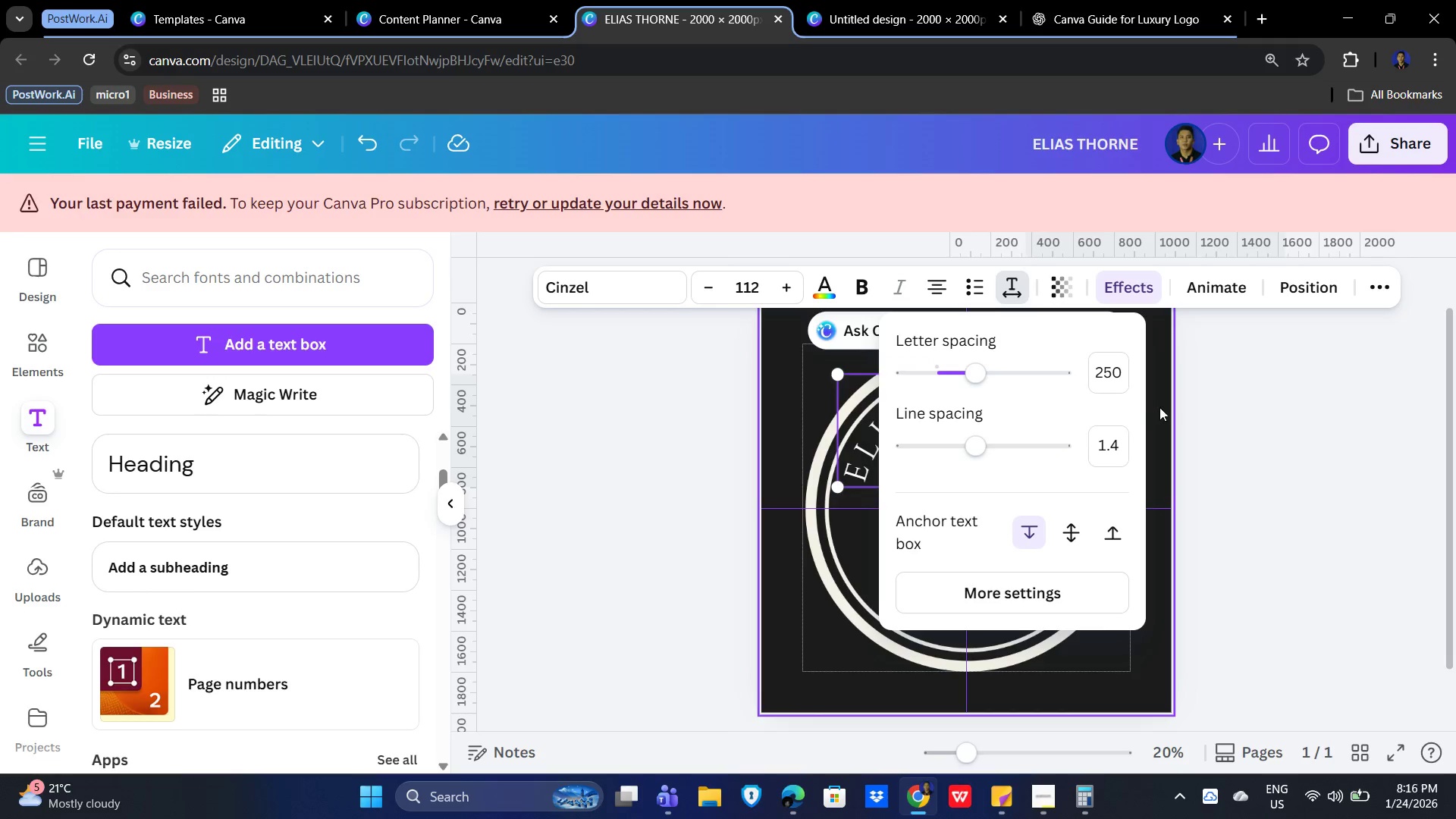 
left_click([1215, 420])
 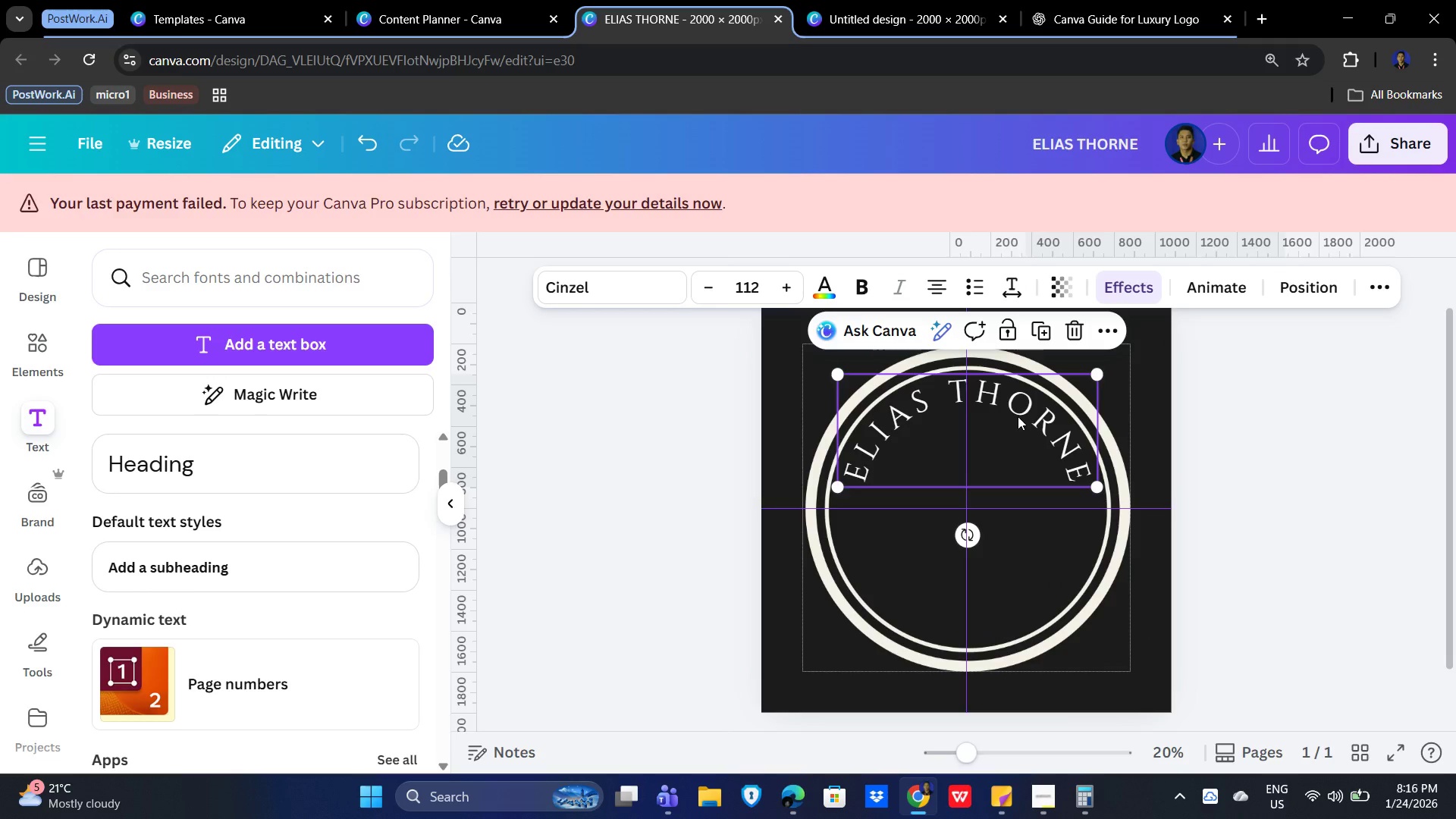 
left_click([1018, 416])
 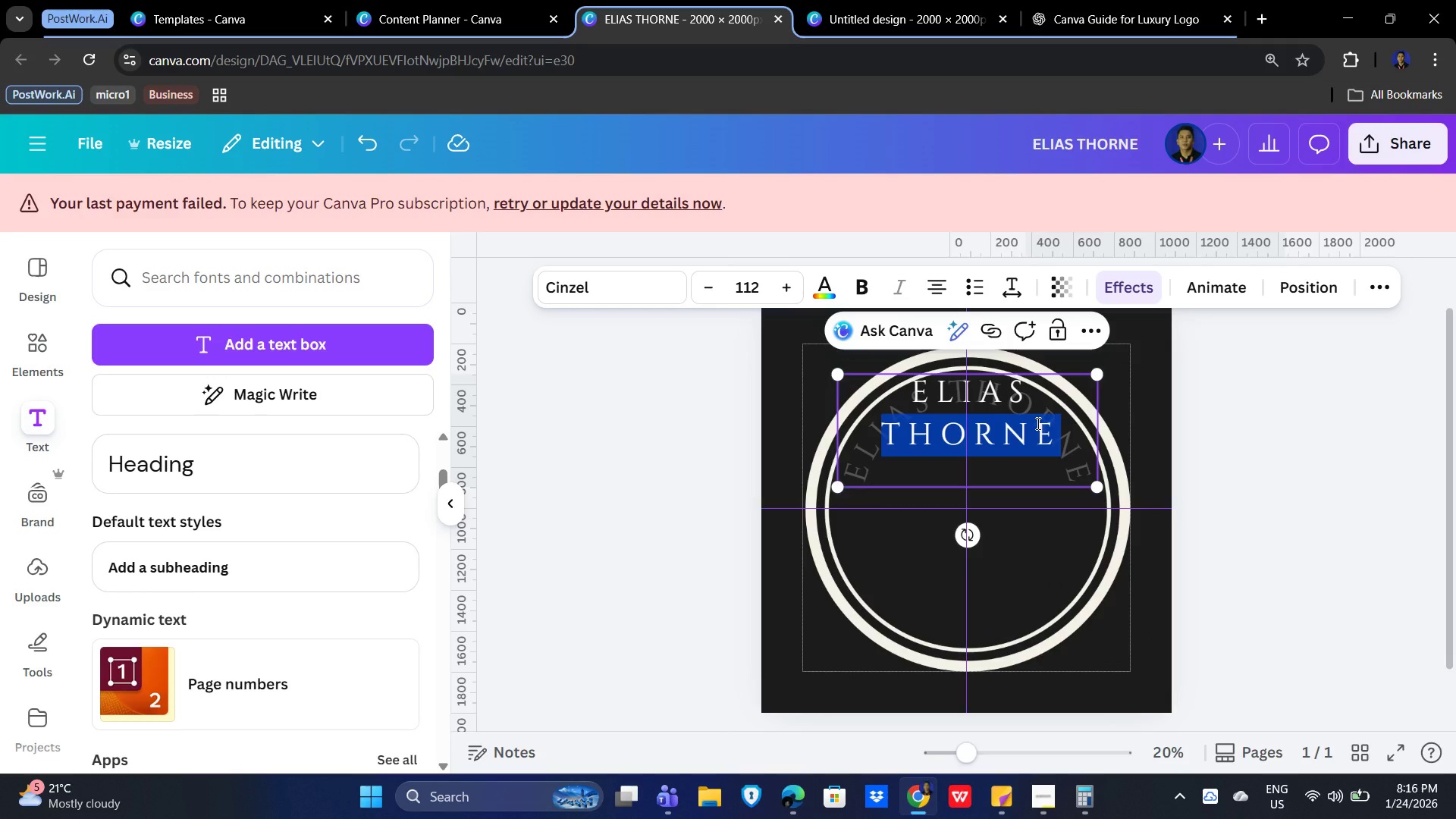 
key(Control+ControlLeft)
 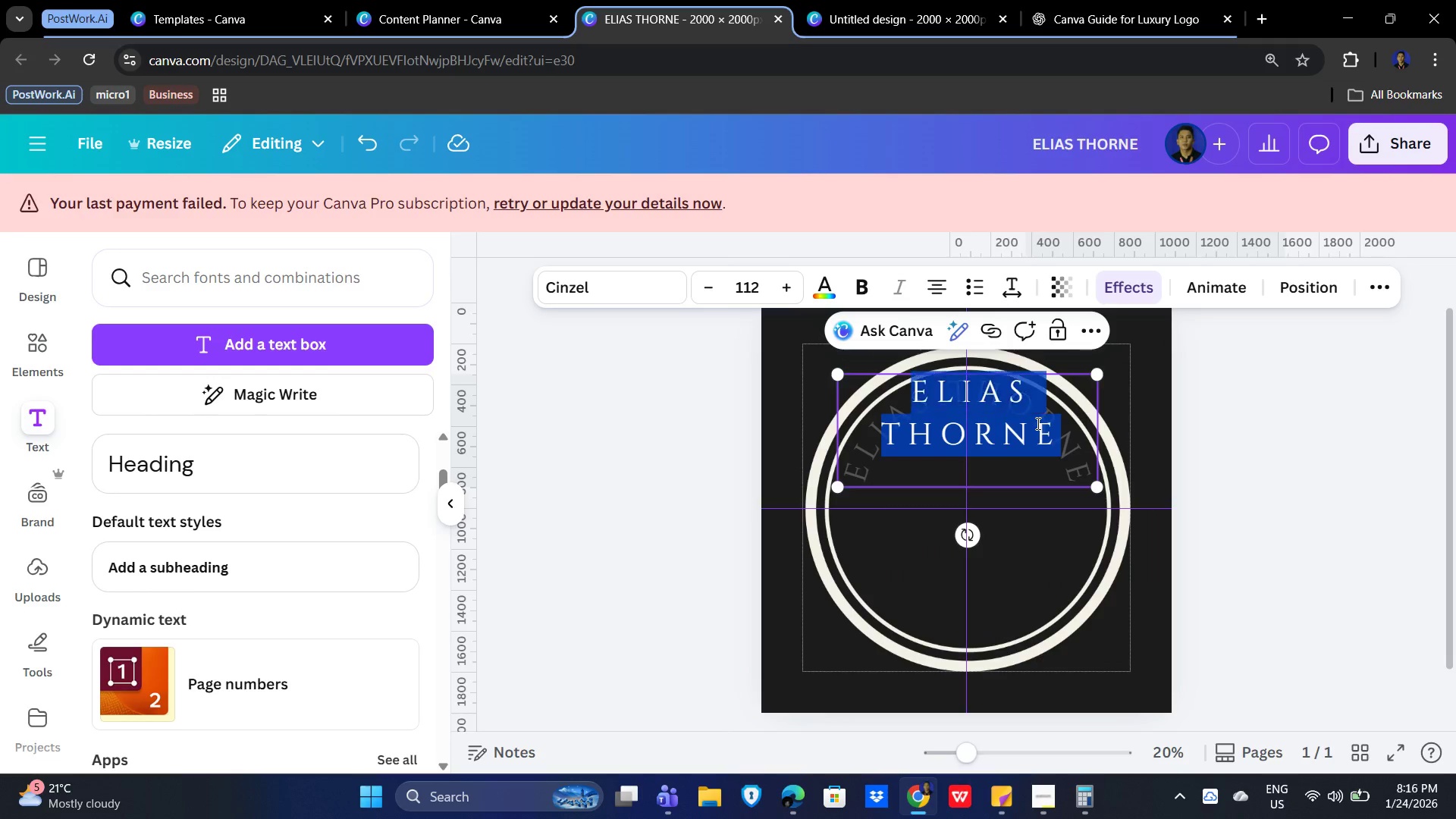 
key(Control+A)
 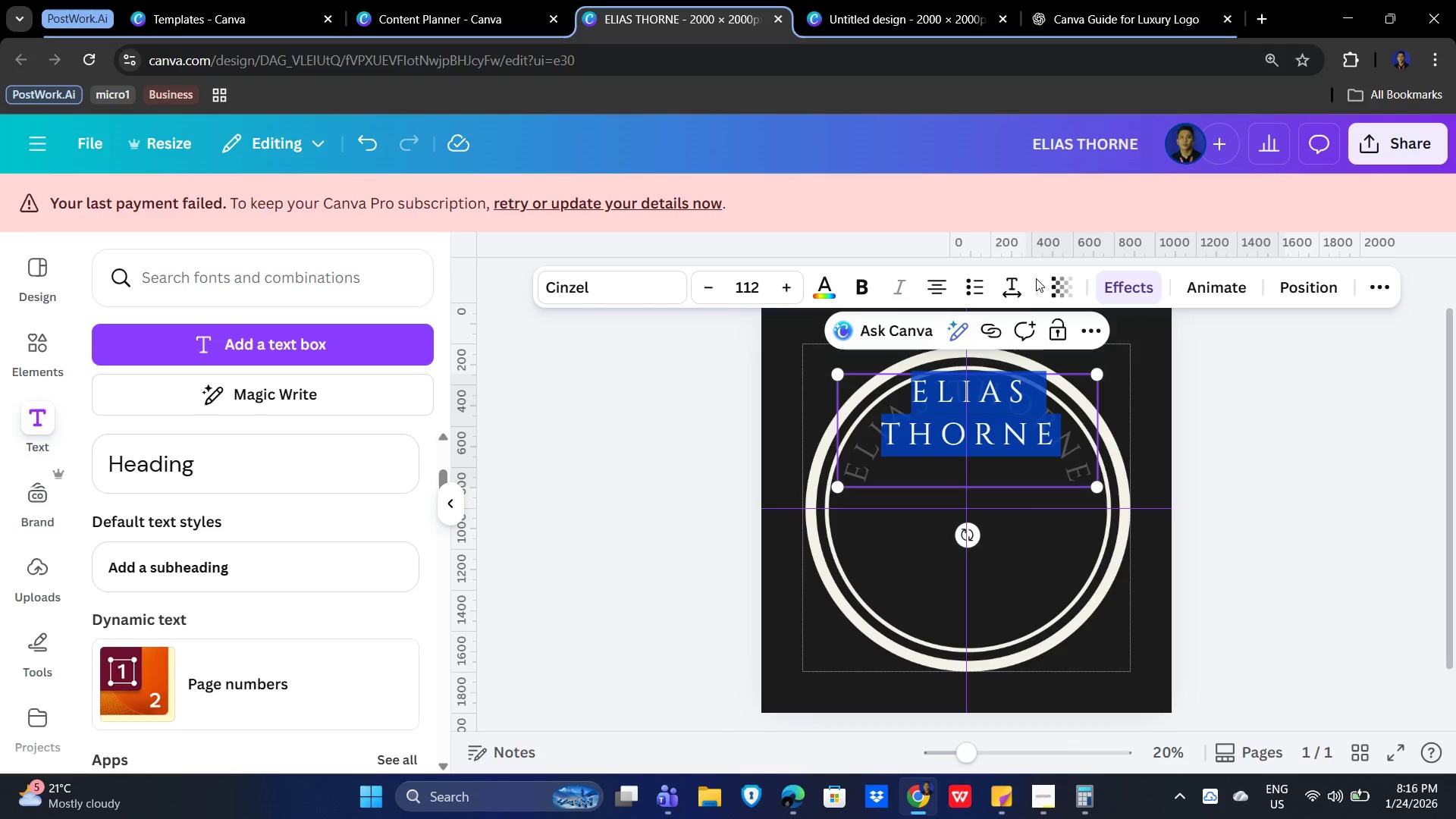 
left_click([1013, 287])
 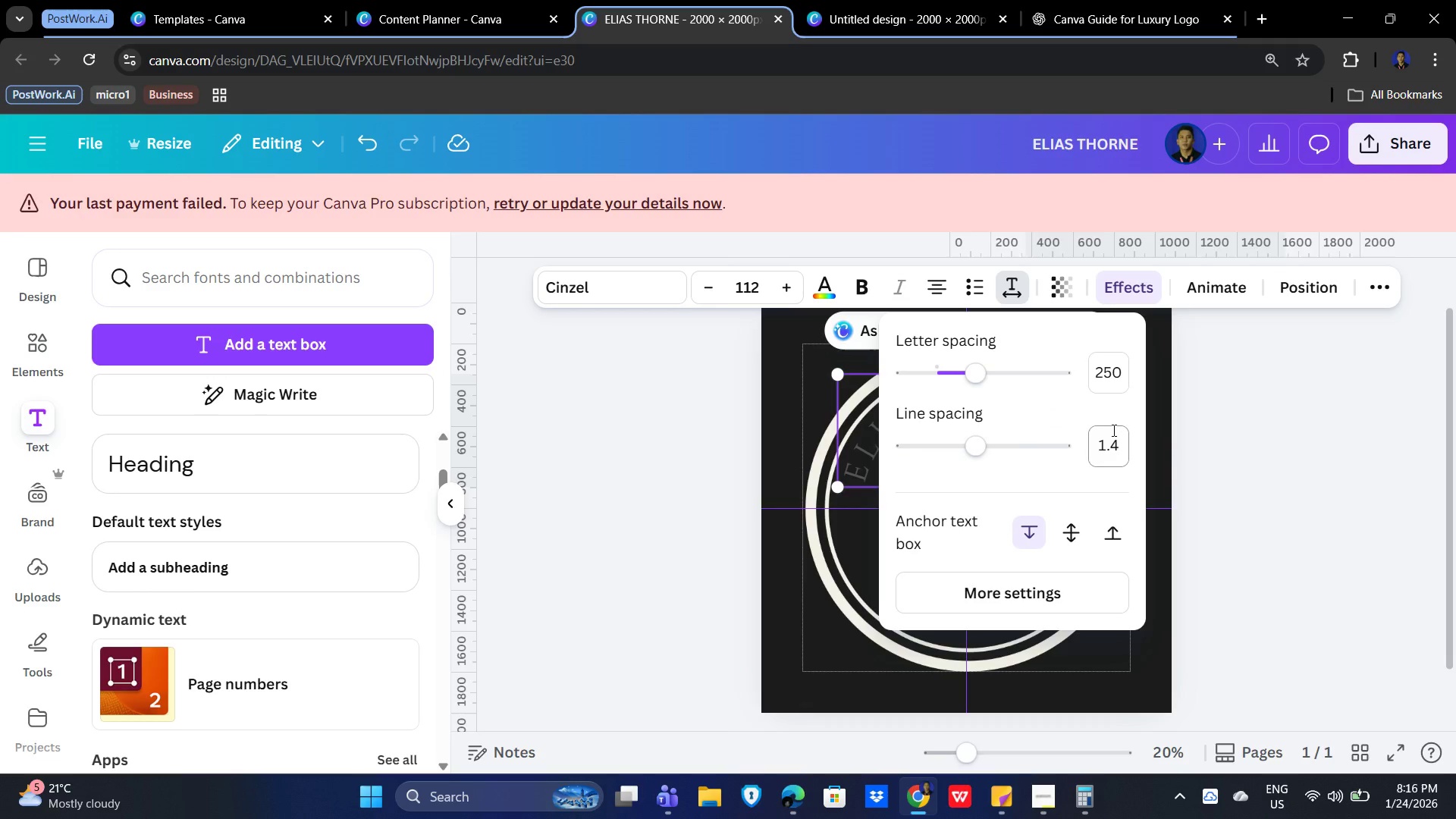 
wait(9.98)
 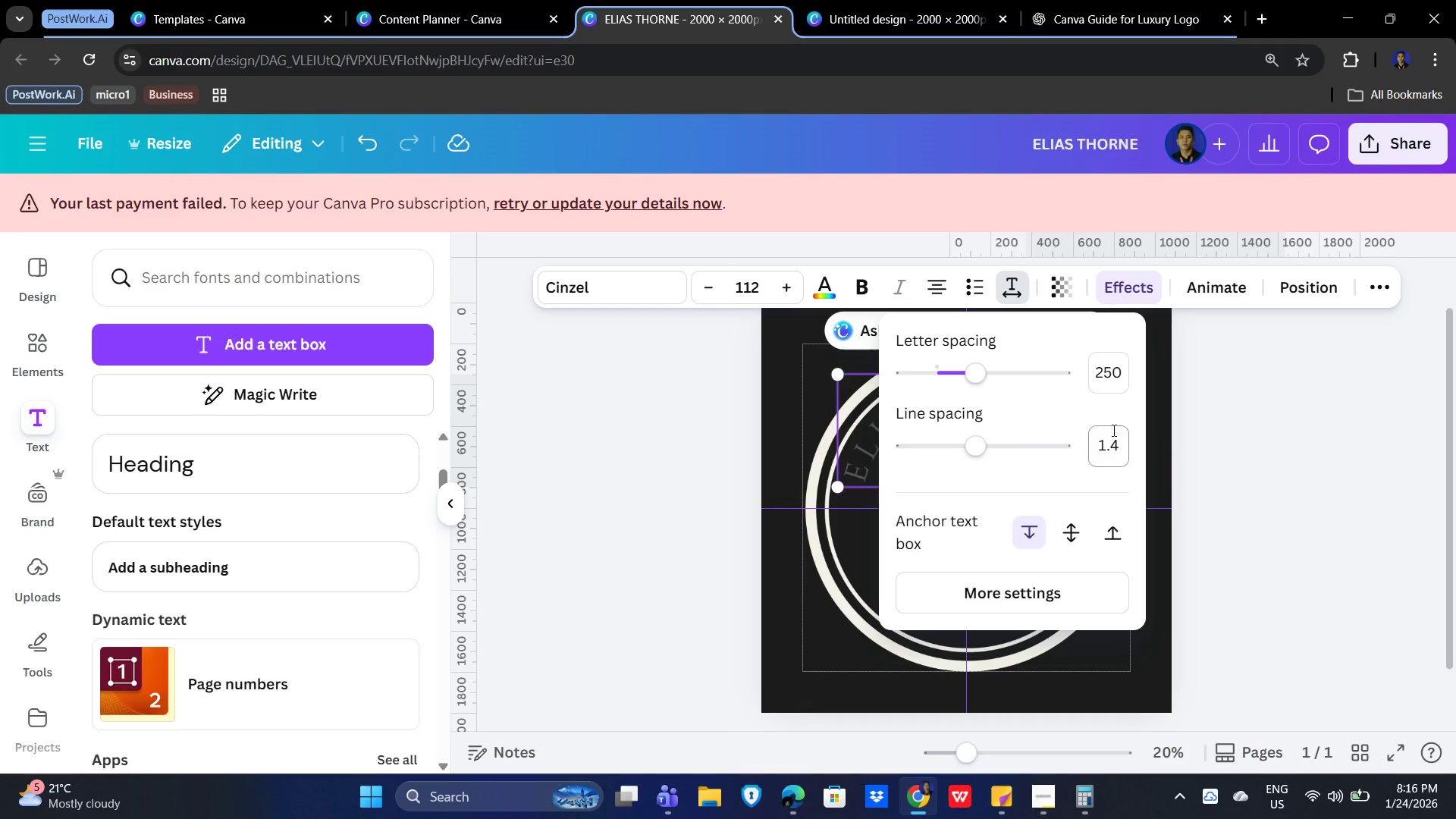 
key(Numpad2)
 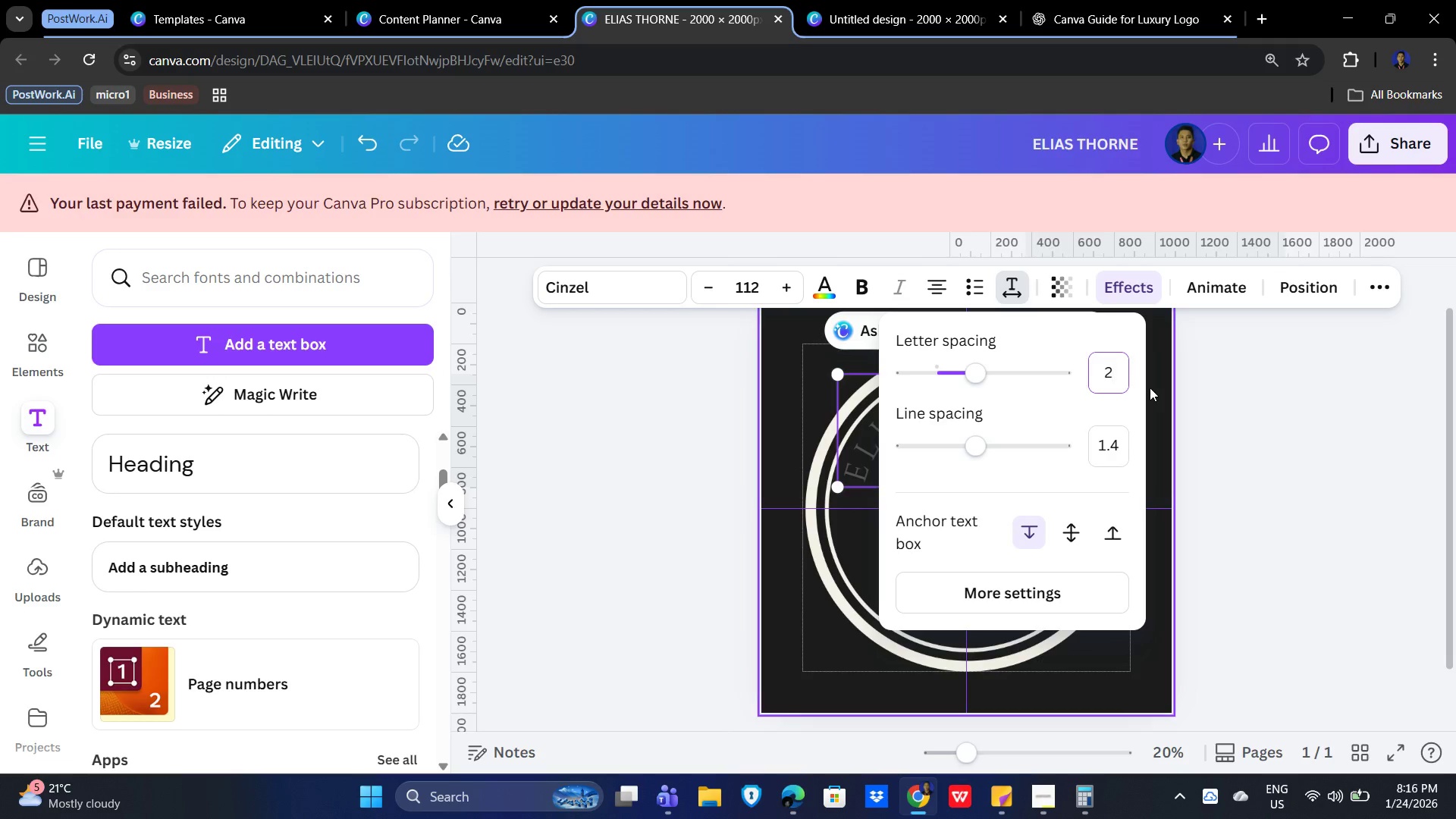 
key(Numpad5)
 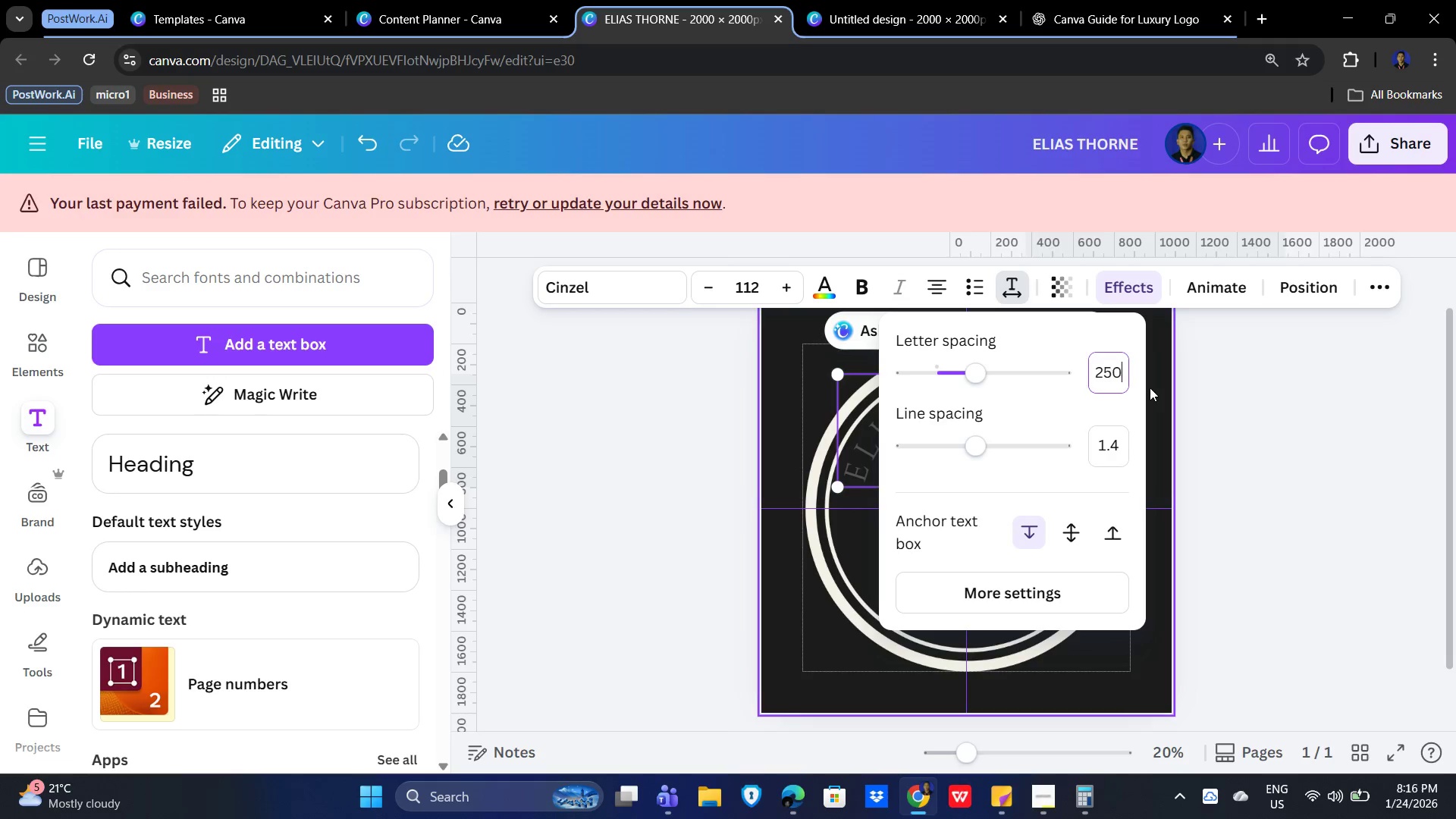 
key(Numpad0)
 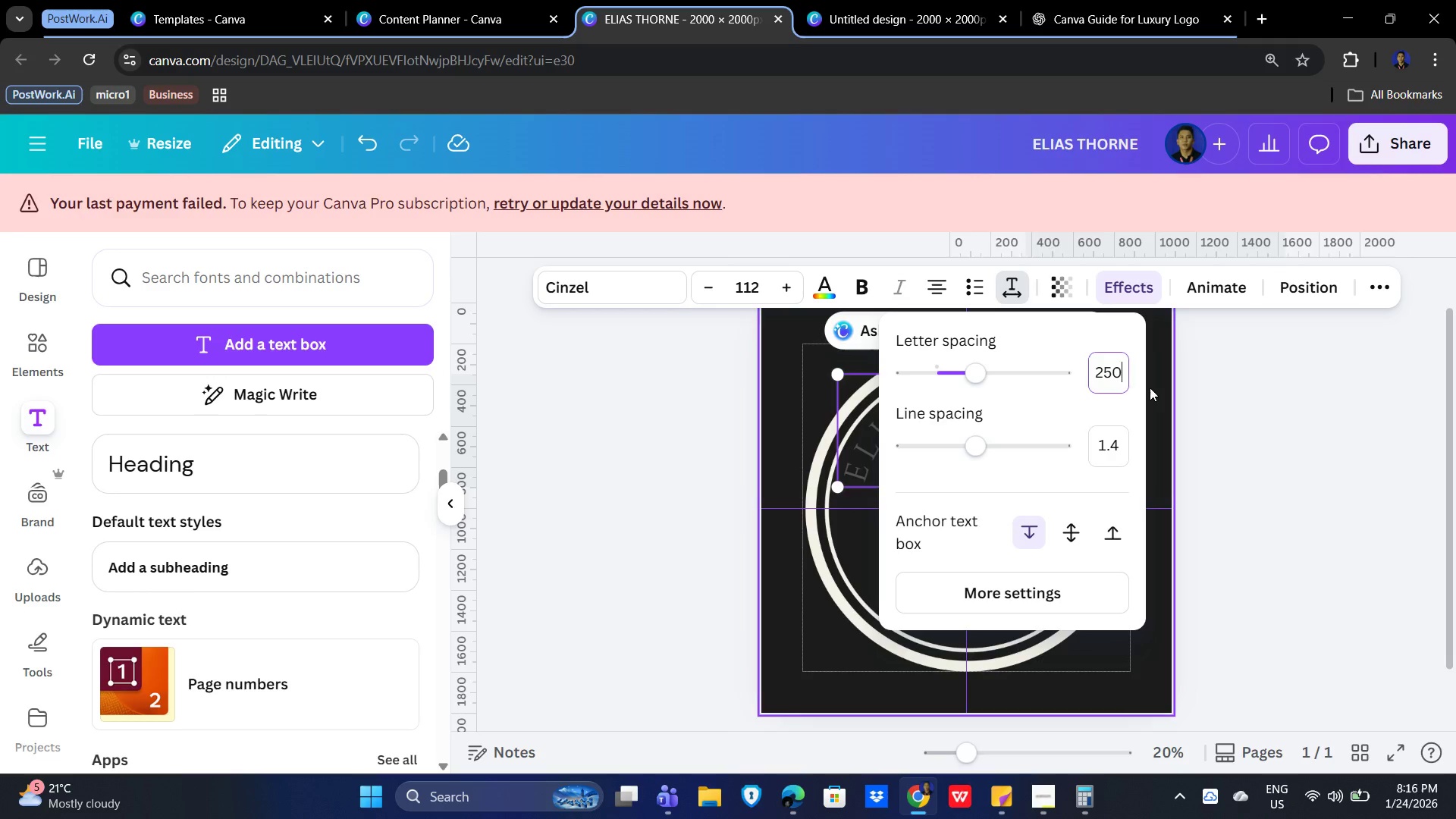 
key(NumpadEnter)
 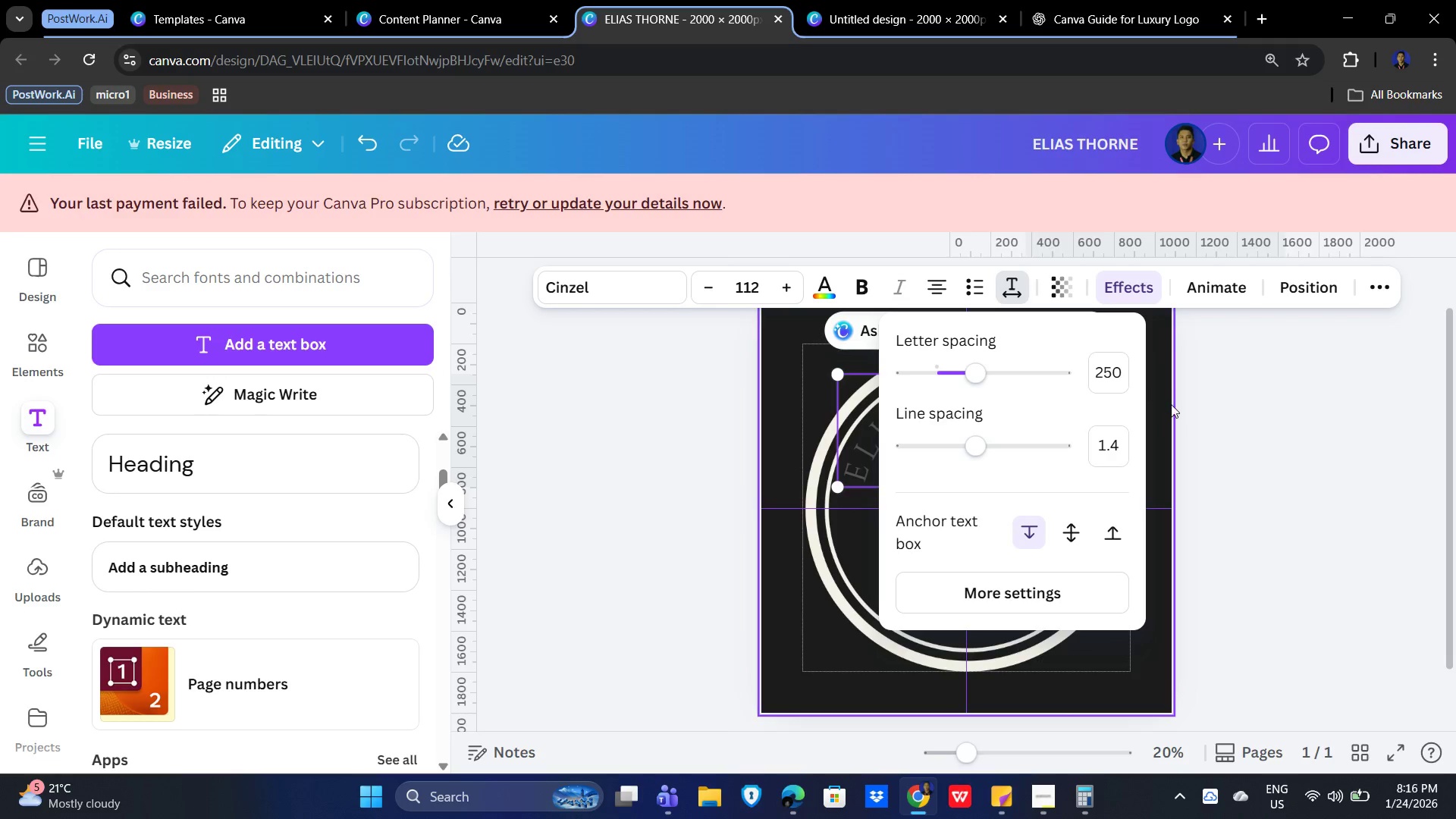 
left_click([1247, 429])
 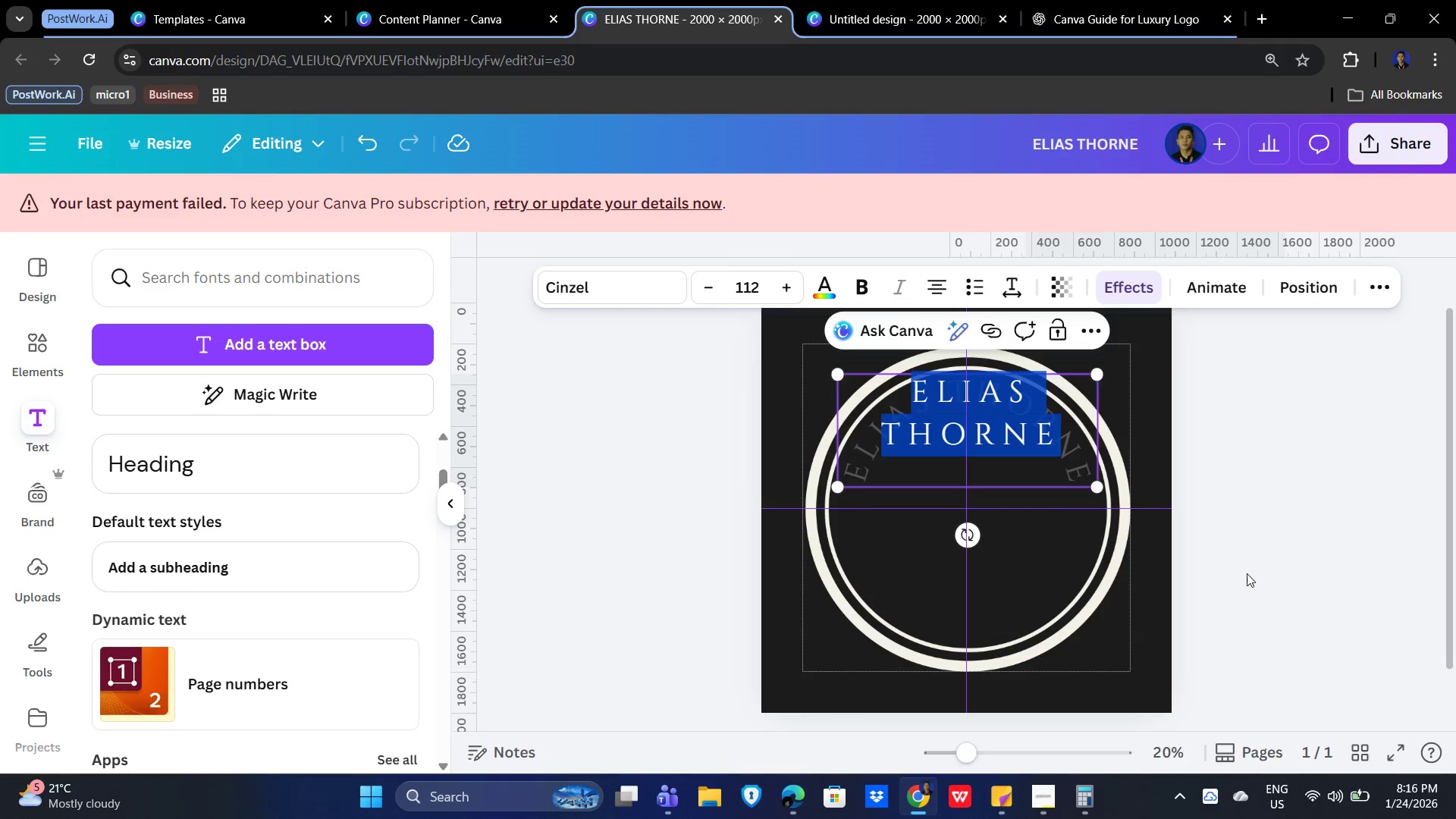 
left_click([1252, 573])
 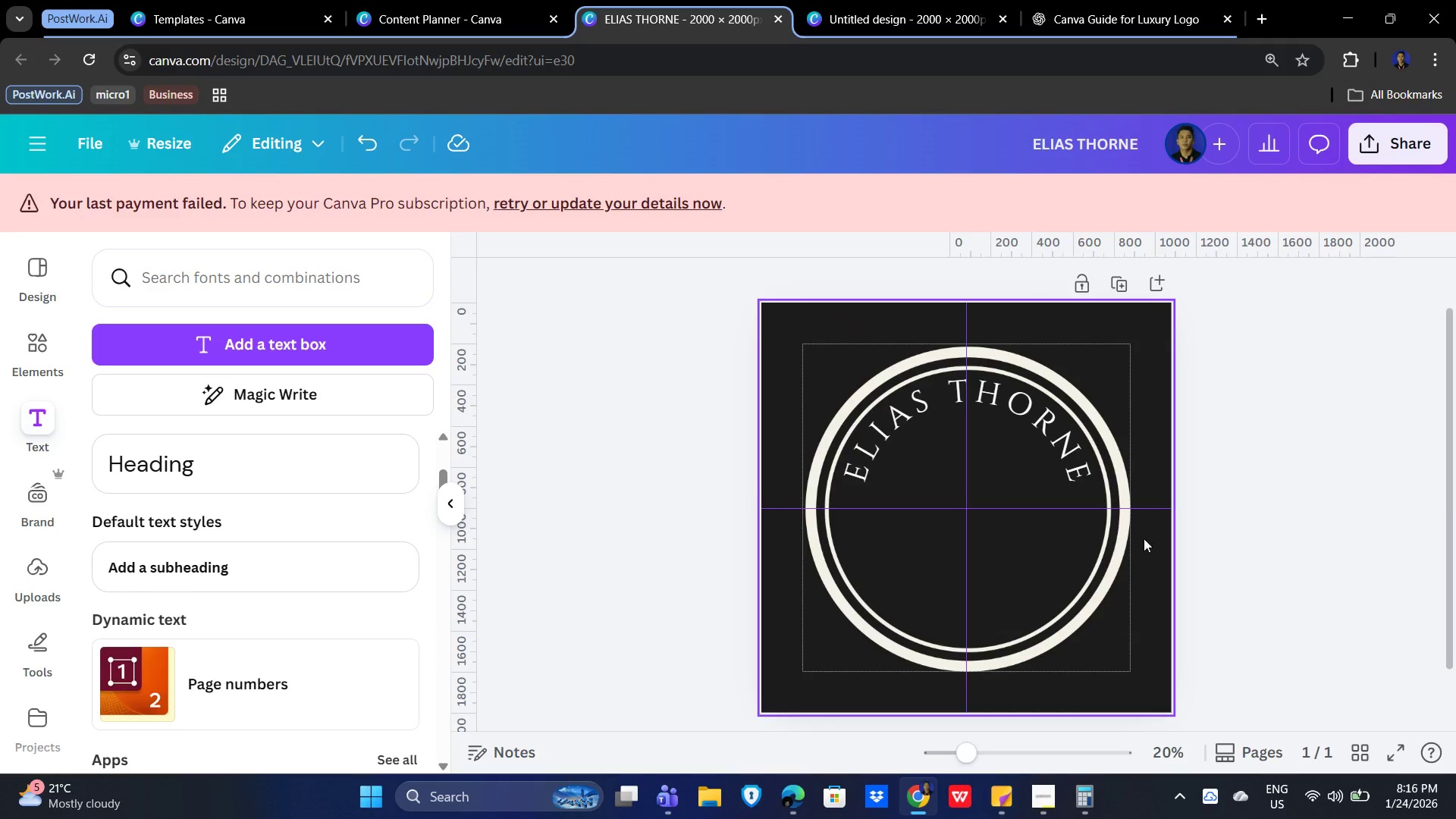 
left_click([1030, 432])
 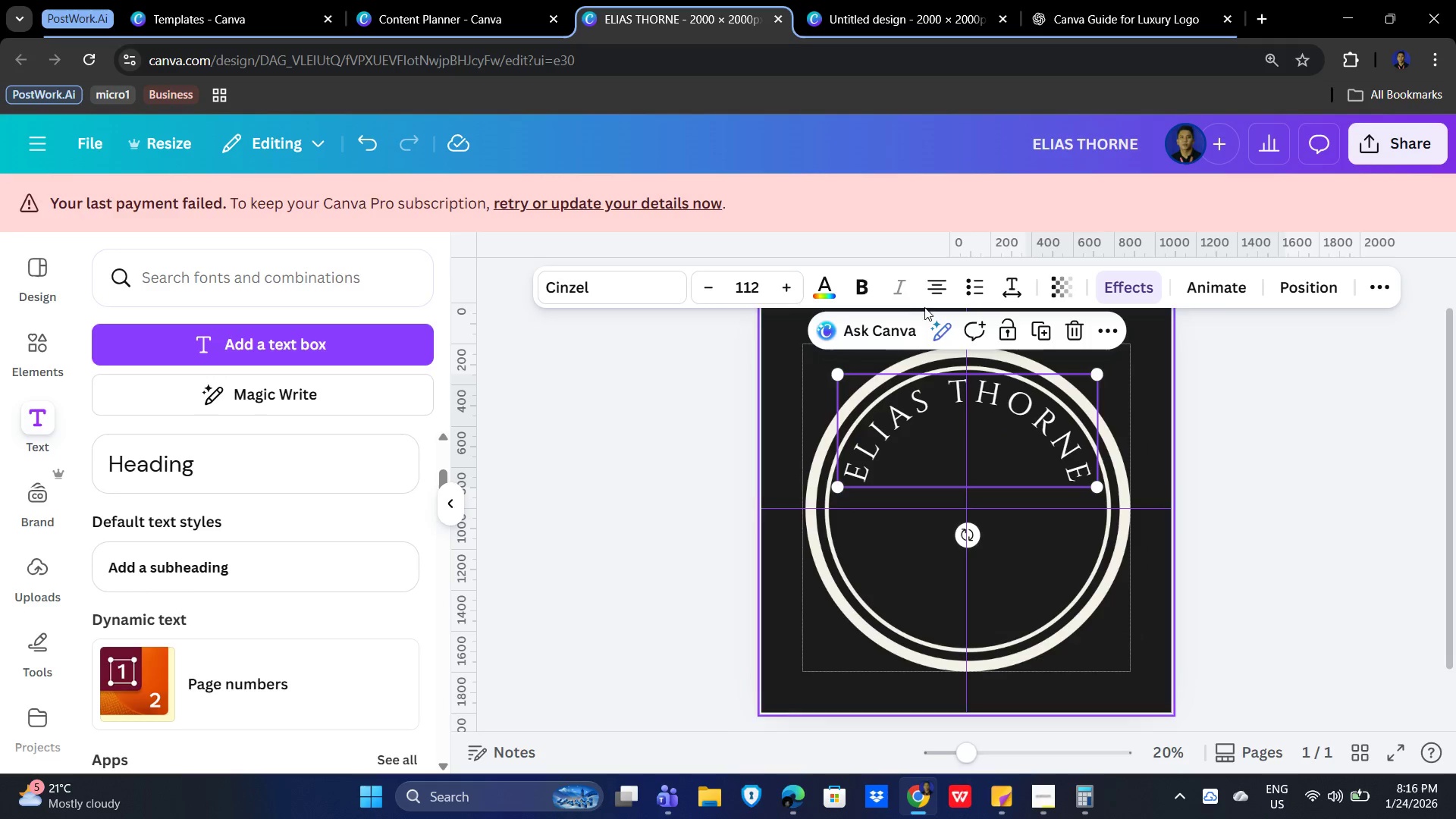 
left_click([1125, 285])
 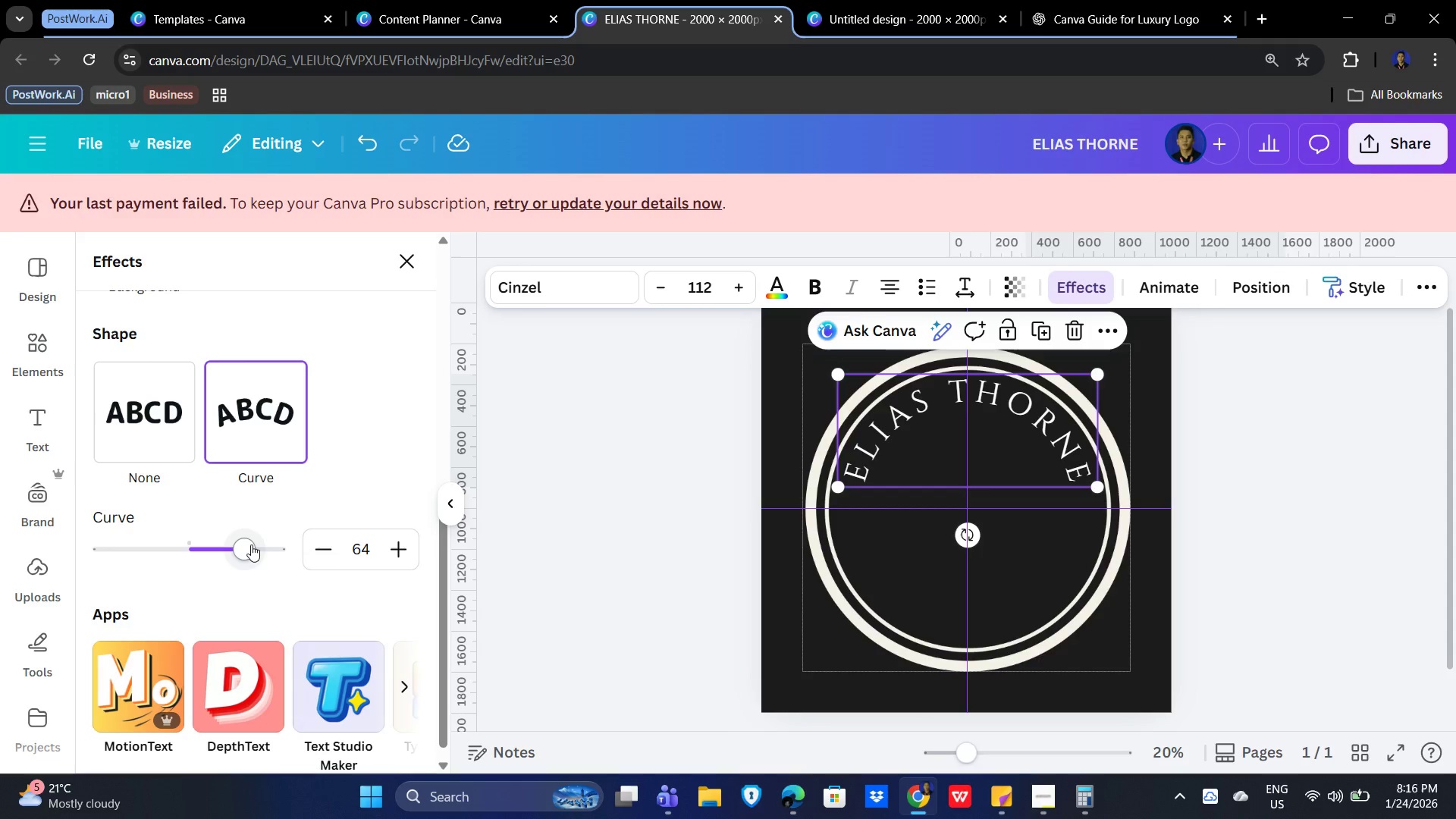 
left_click_drag(start_coordinate=[249, 544], to_coordinate=[245, 550])
 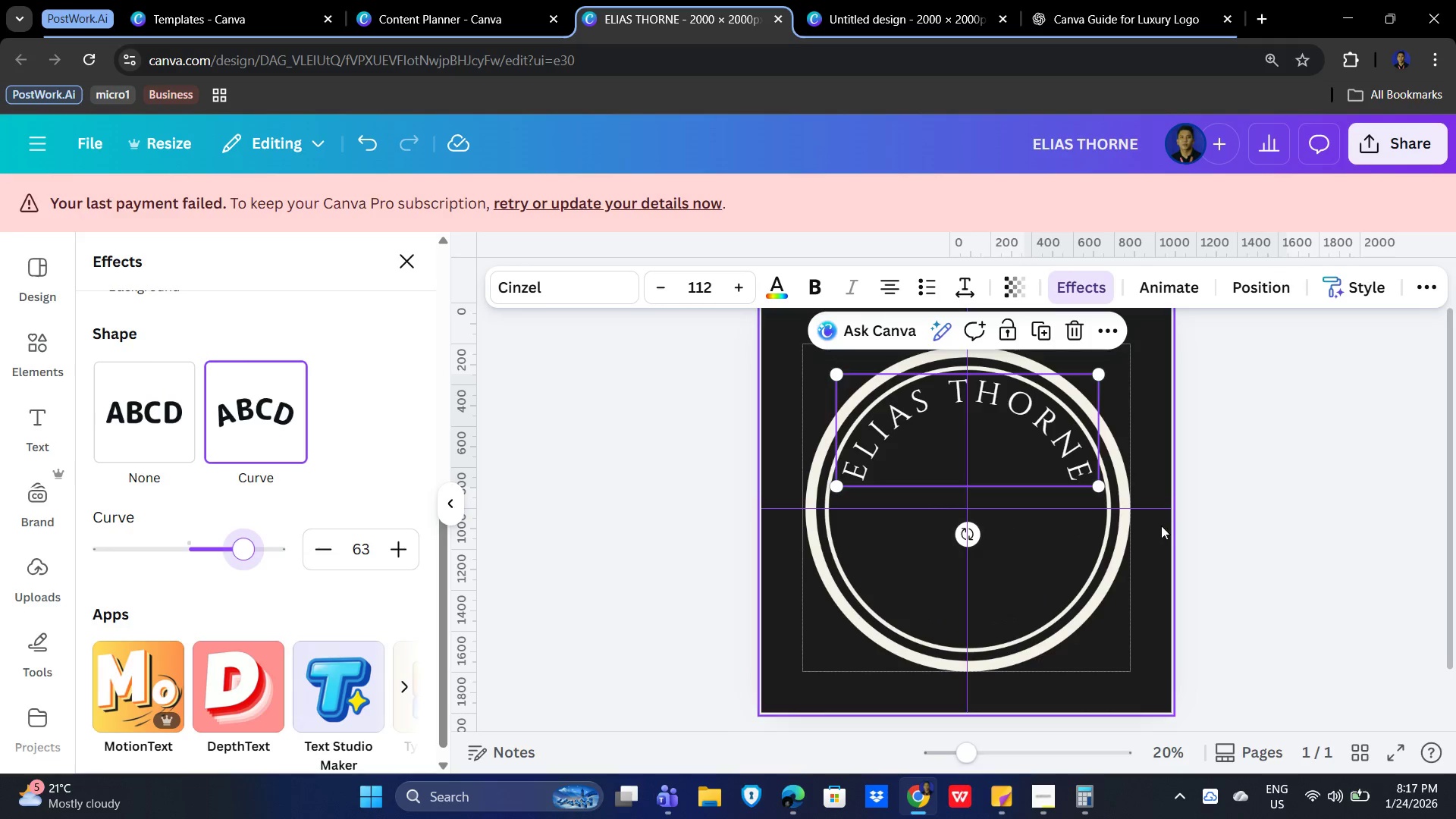 
left_click([1189, 522])
 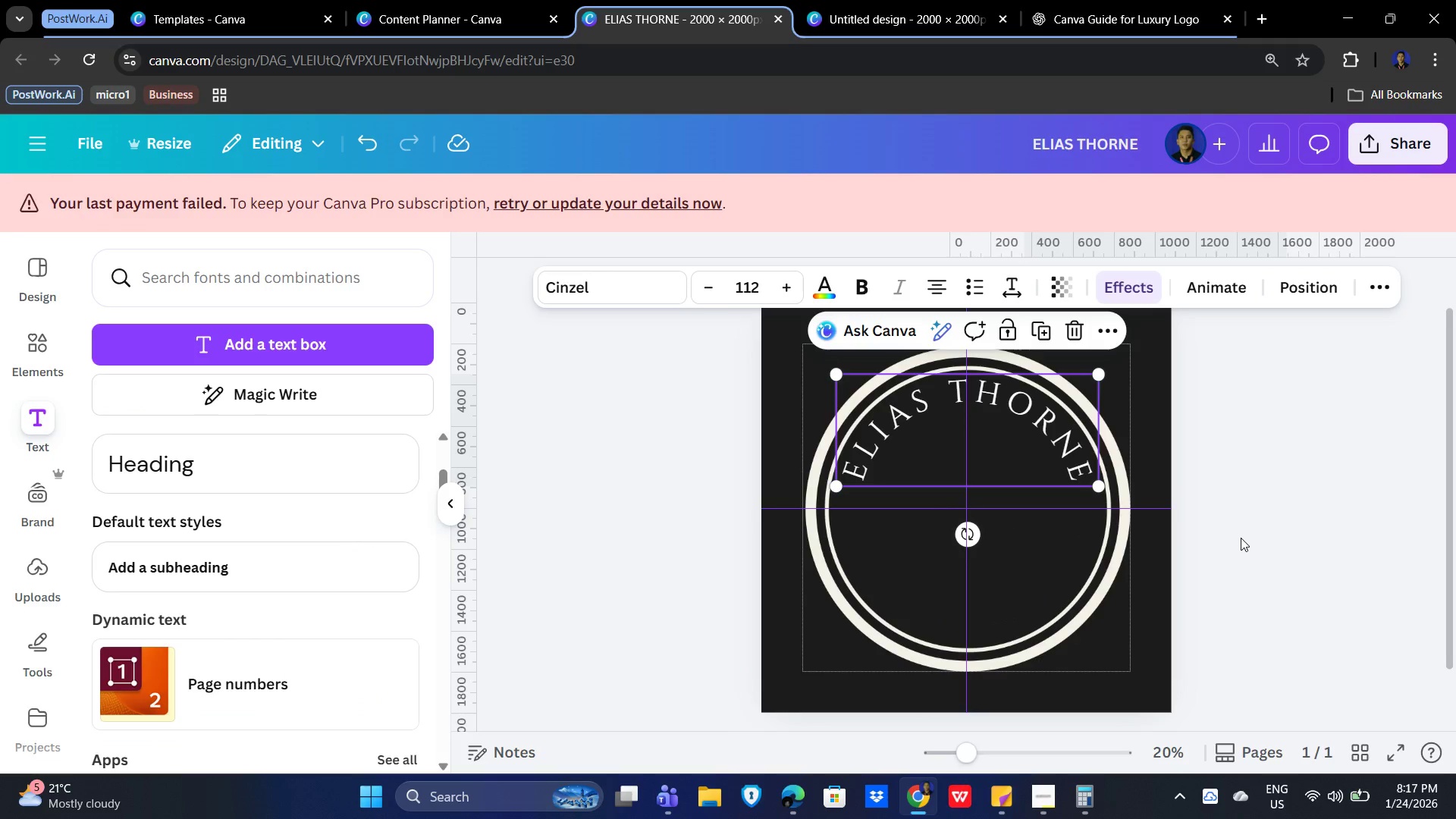 
left_click([1241, 538])
 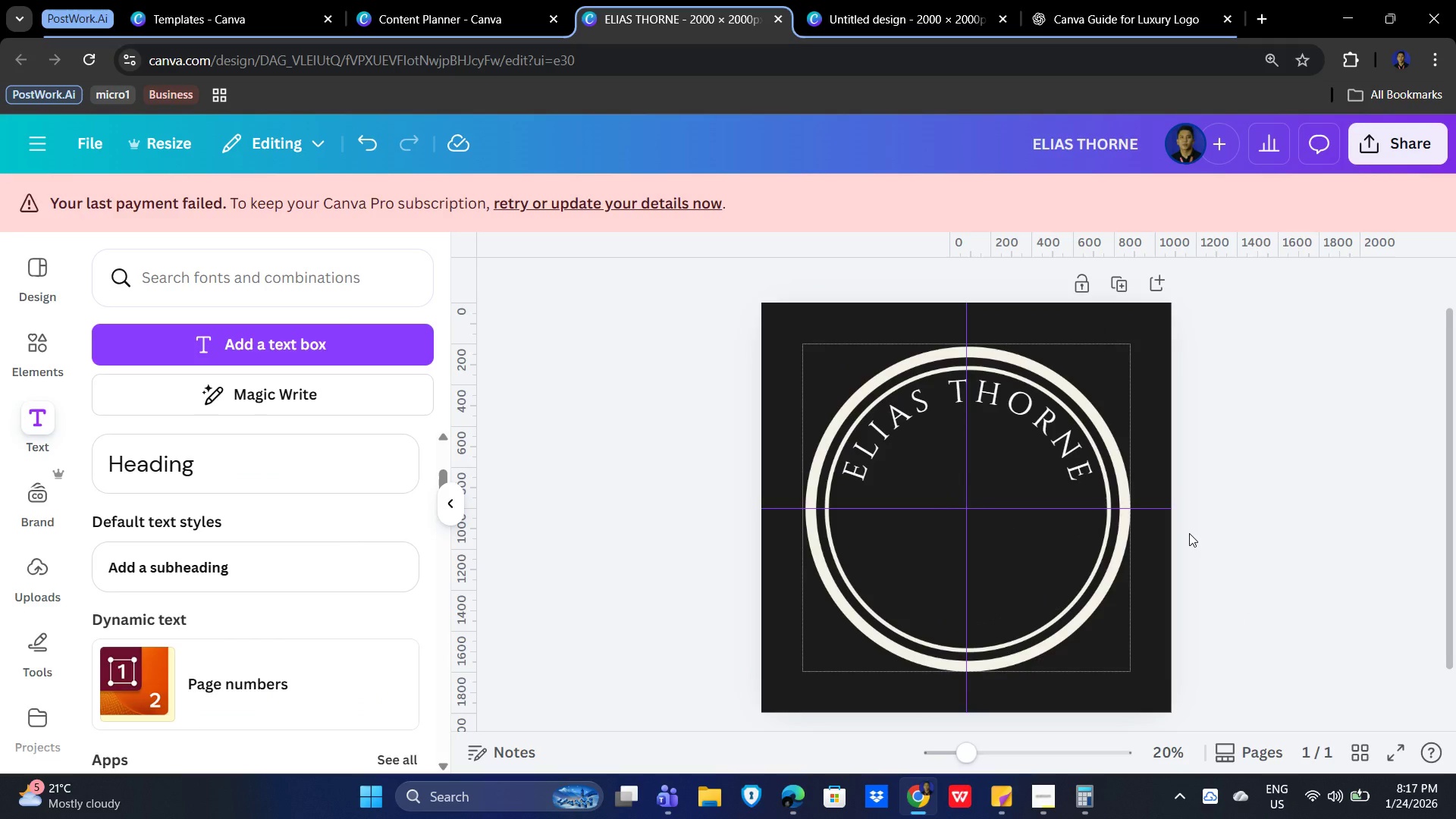 
wait(15.22)
 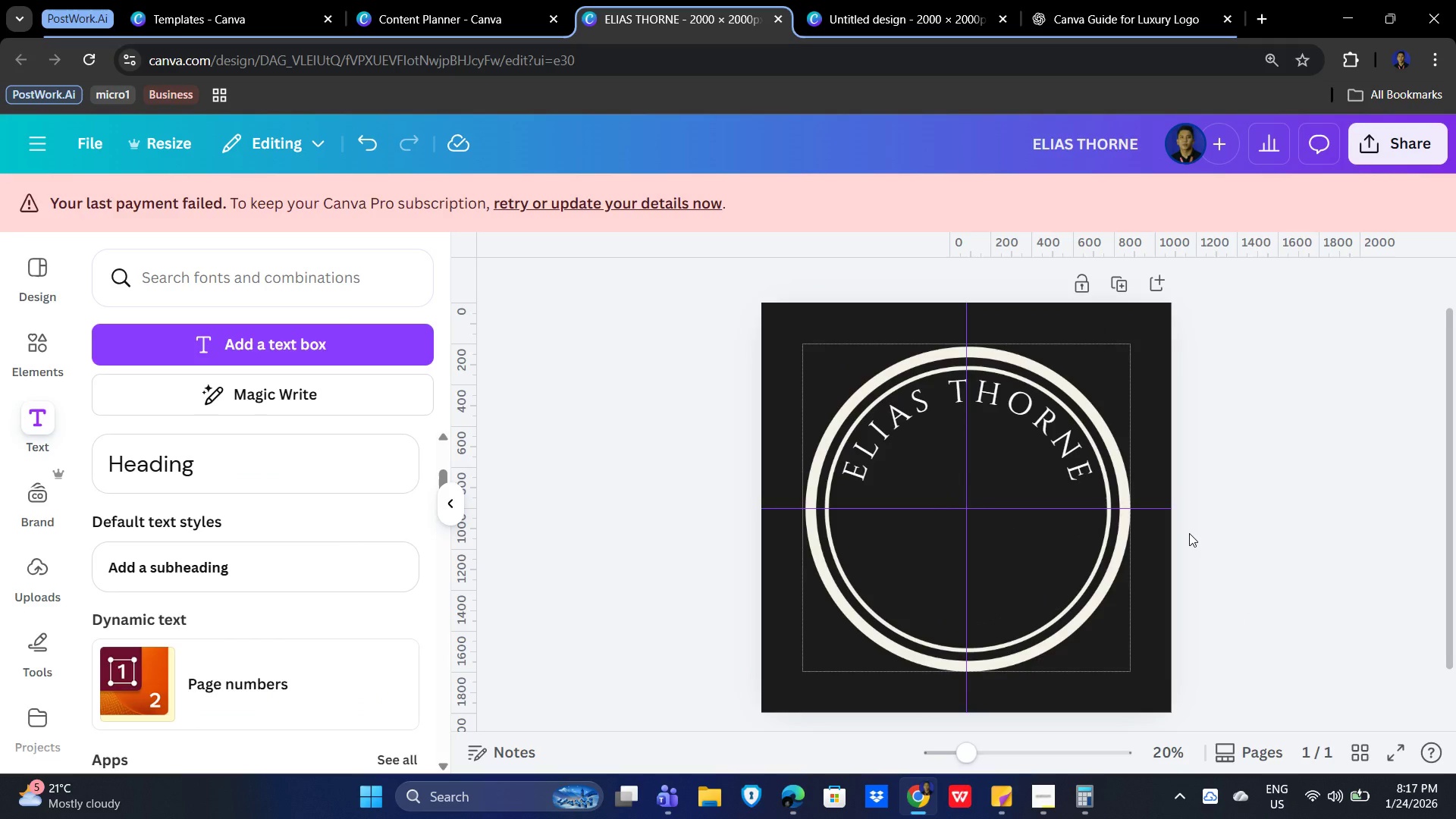 
left_click([290, 344])
 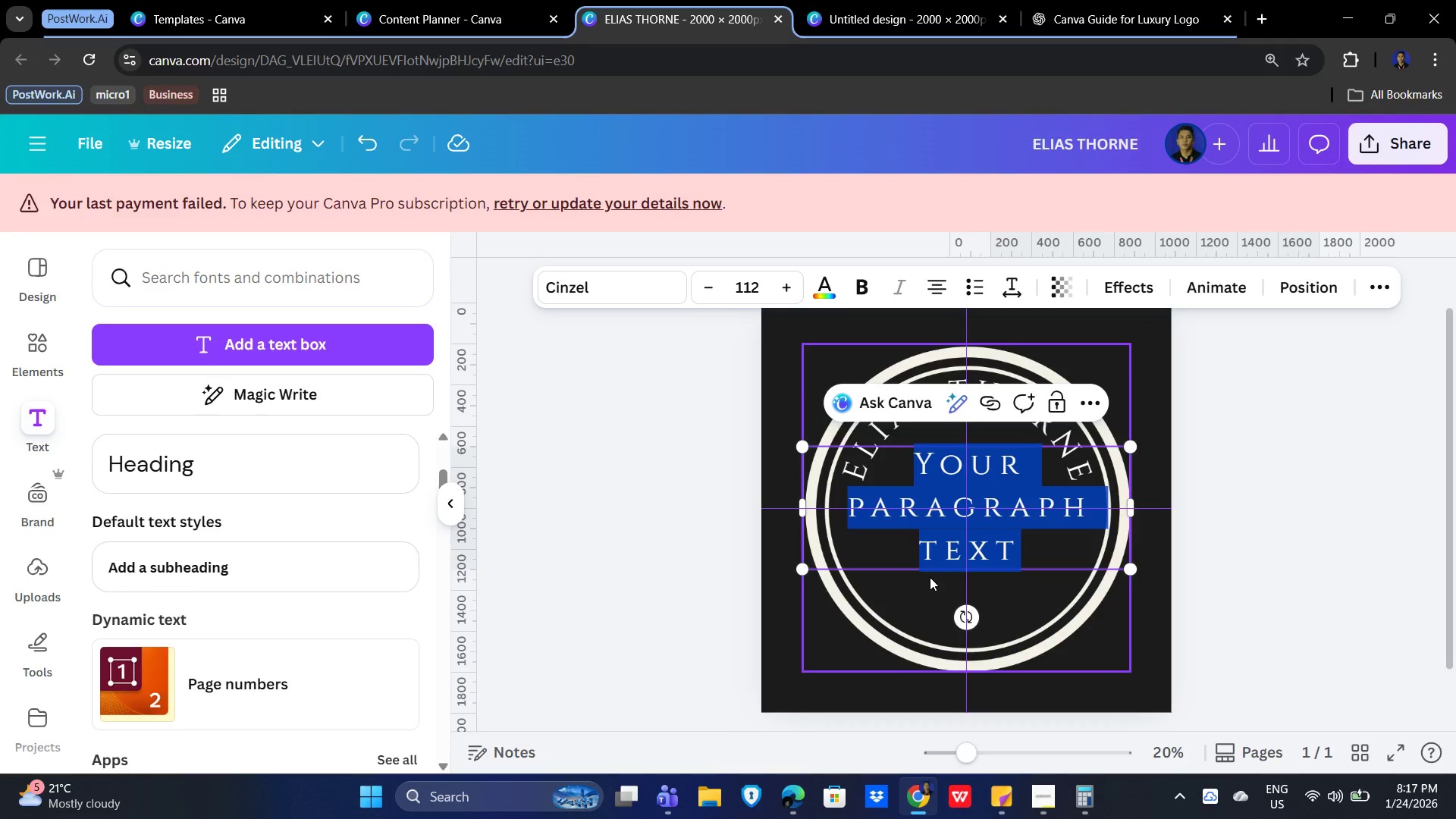 
type(URBAN LOFT SPECIALIST)
 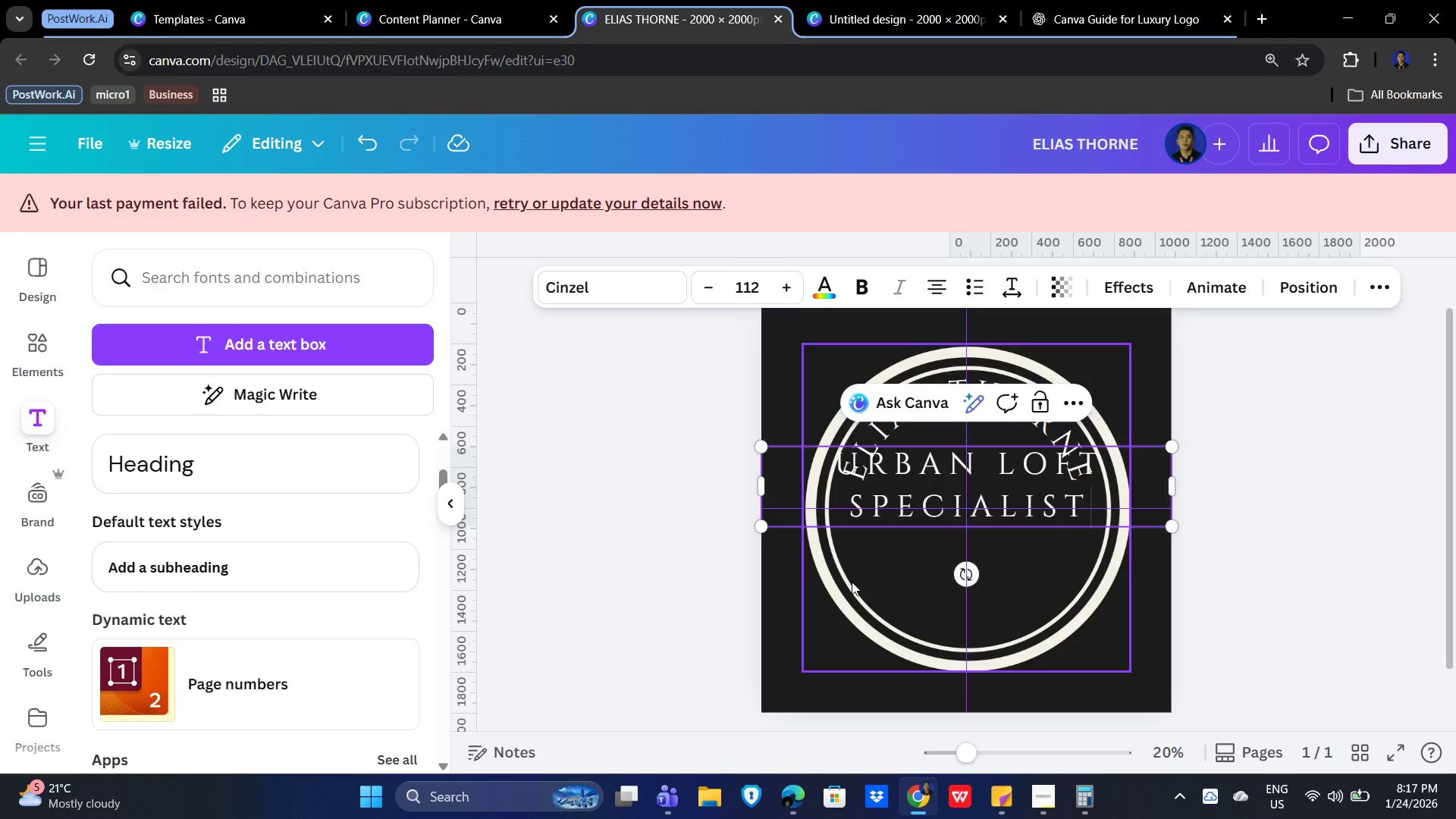 
wait(14.95)
 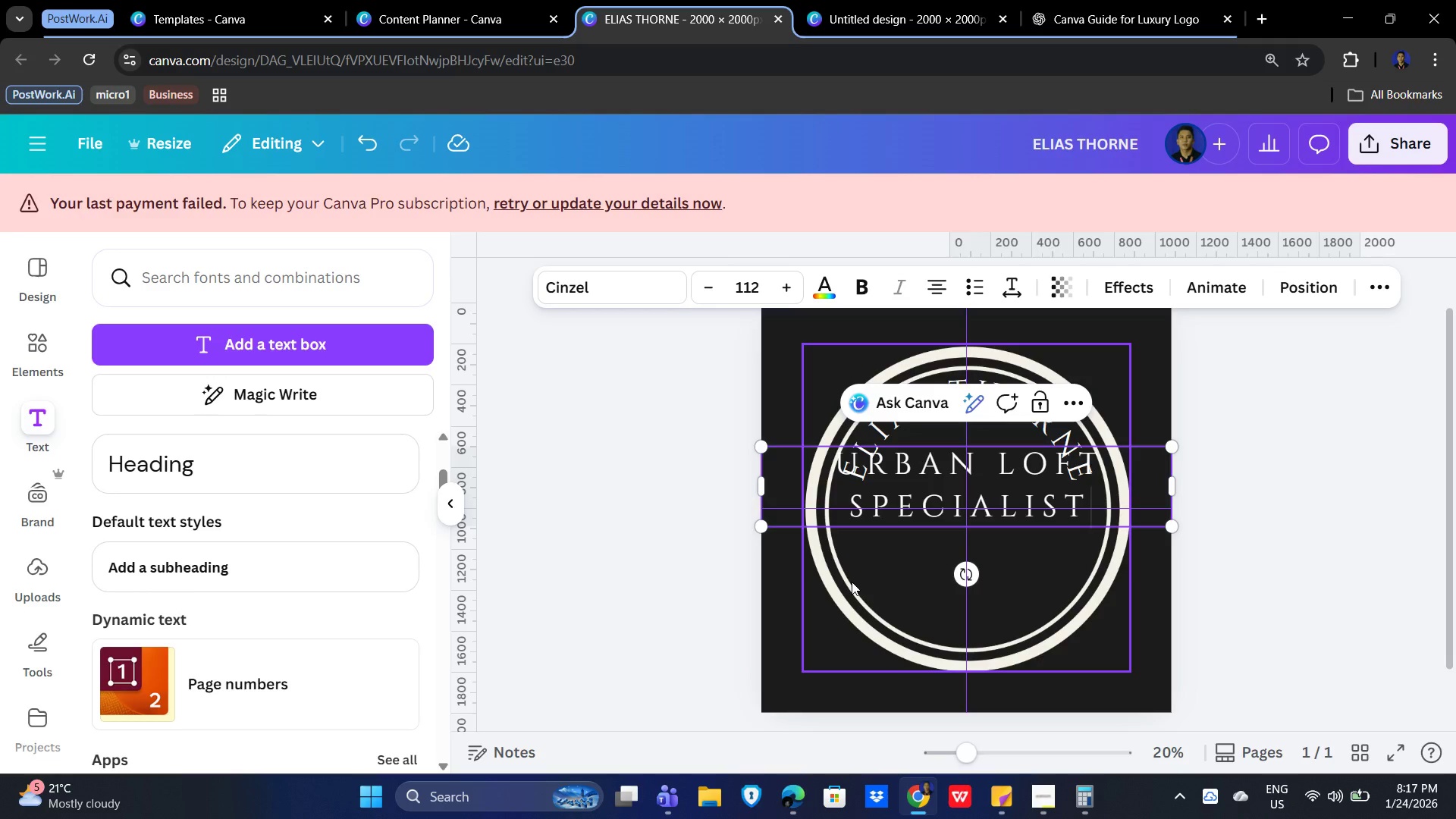 
double_click([710, 285])
 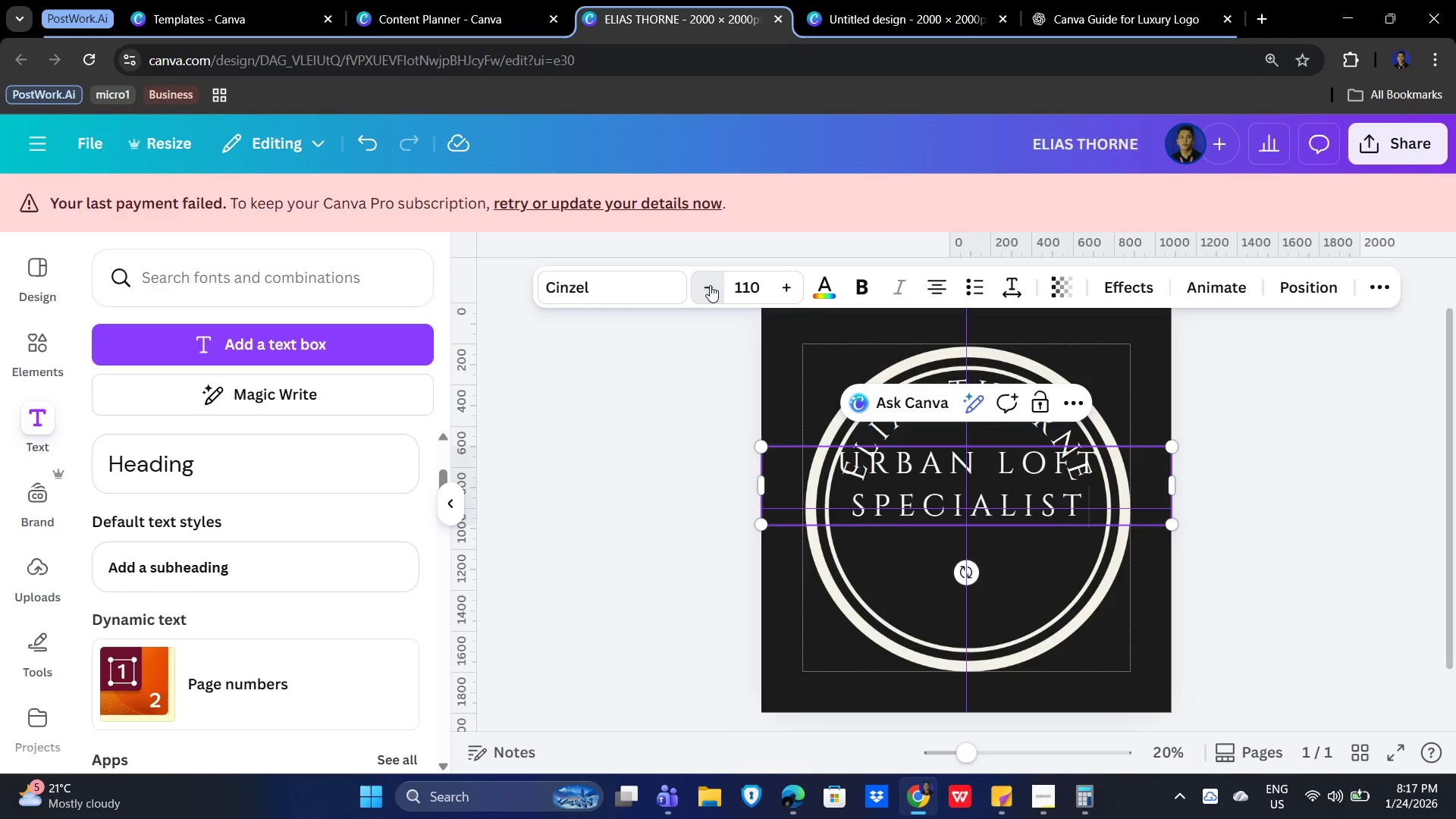 
triple_click([710, 285])
 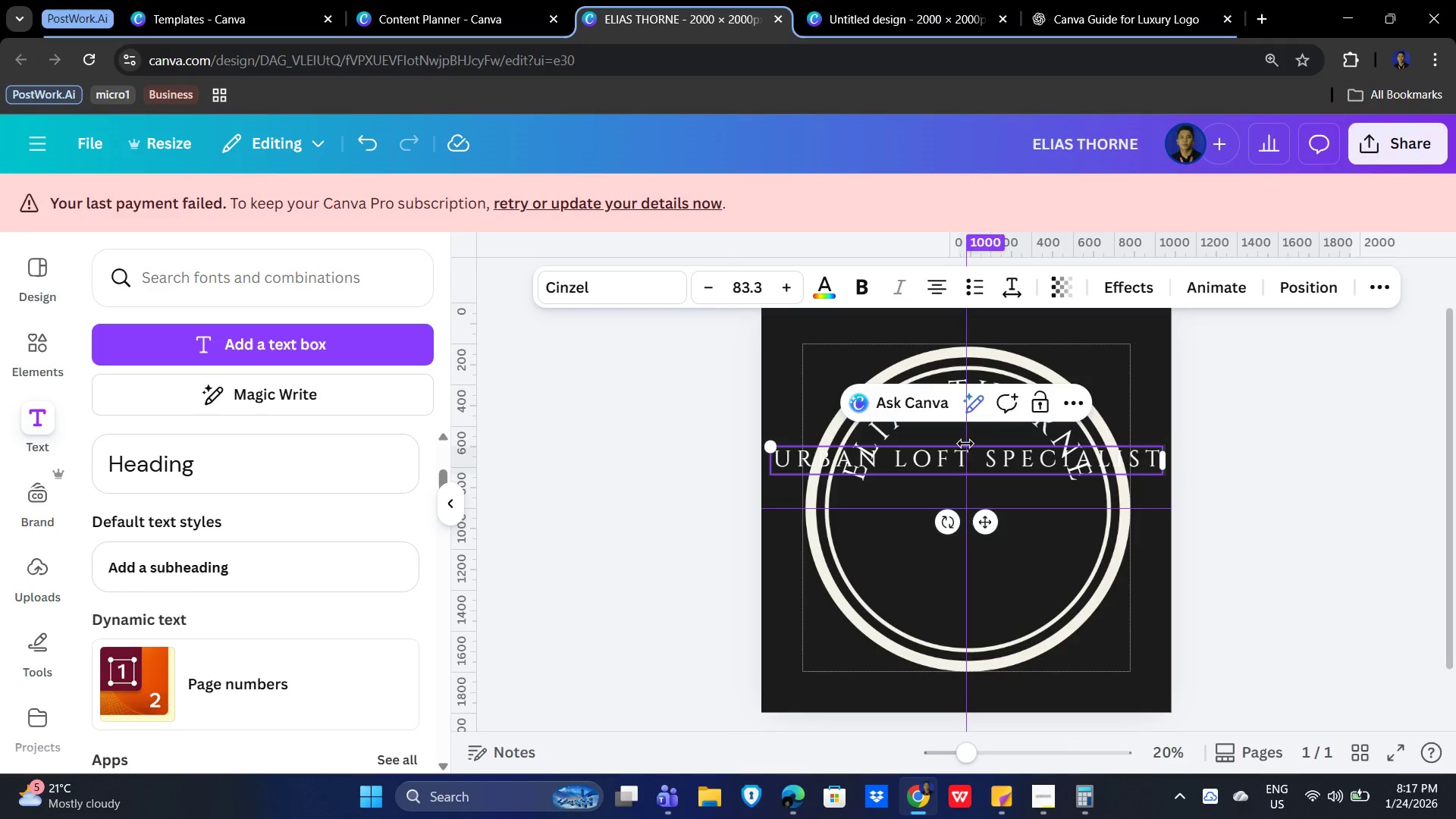 
wait(5.5)
 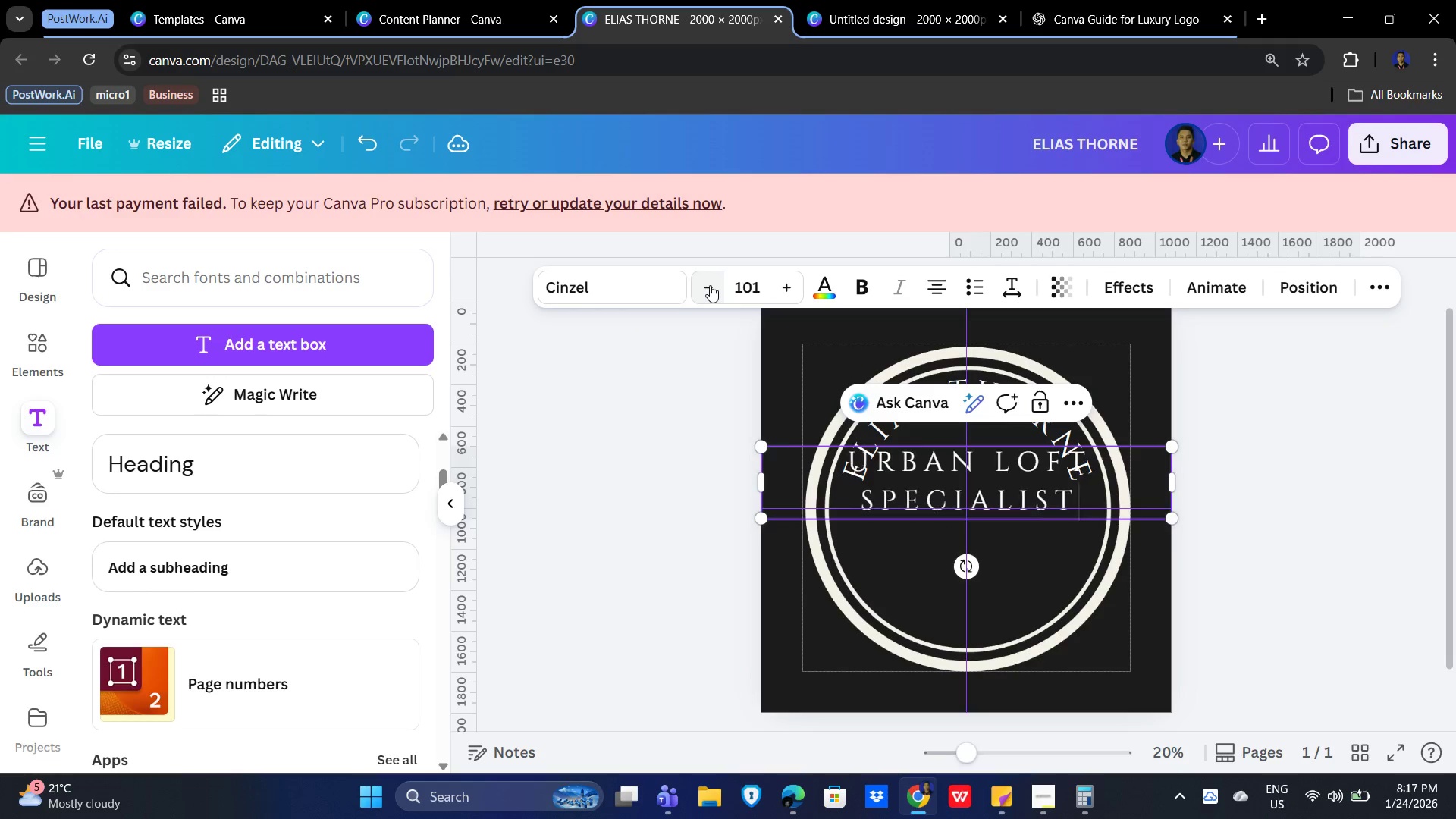 
left_click([1128, 286])
 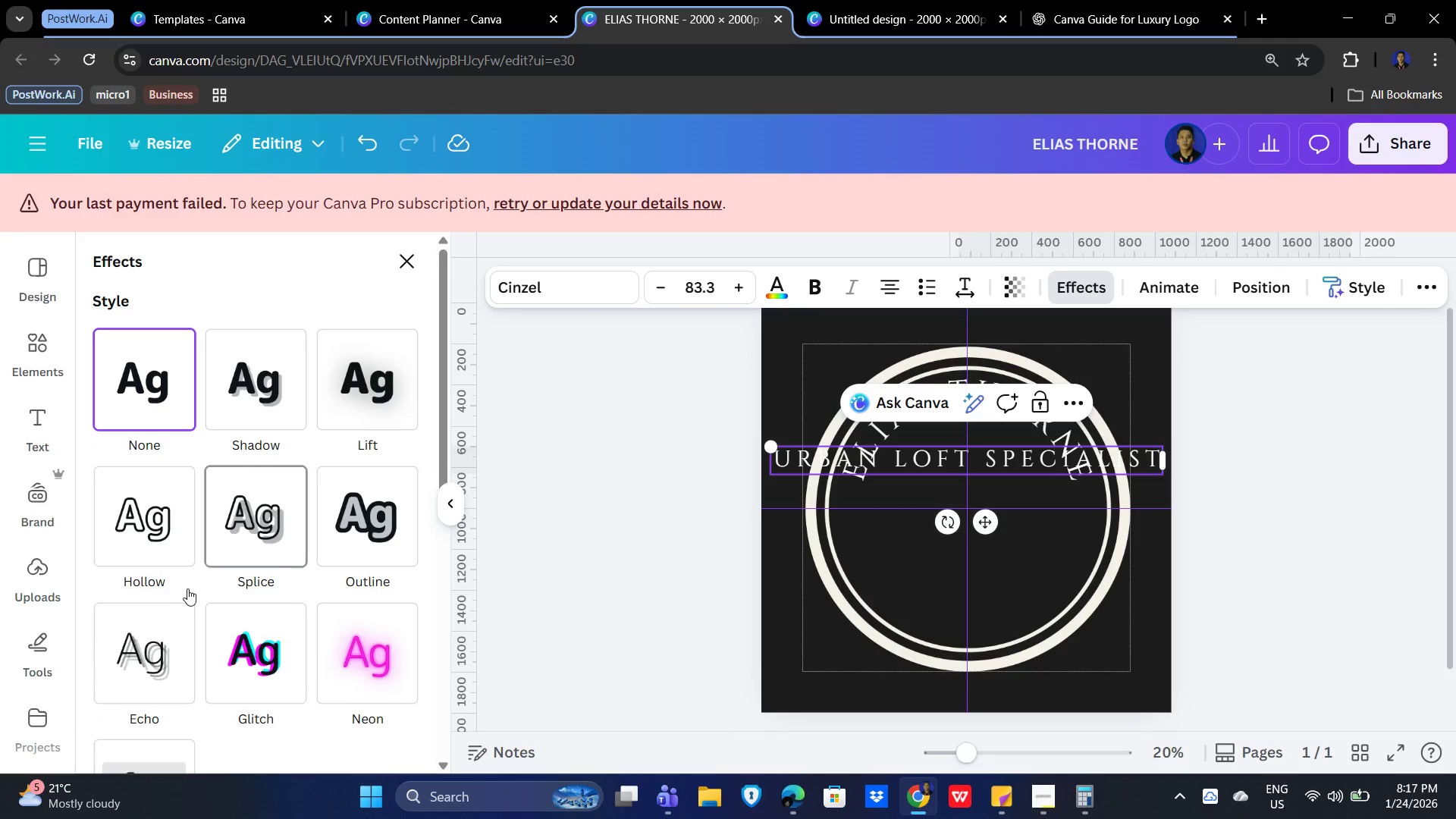 
scroll: coordinate [337, 651], scroll_direction: down, amount: 5.0
 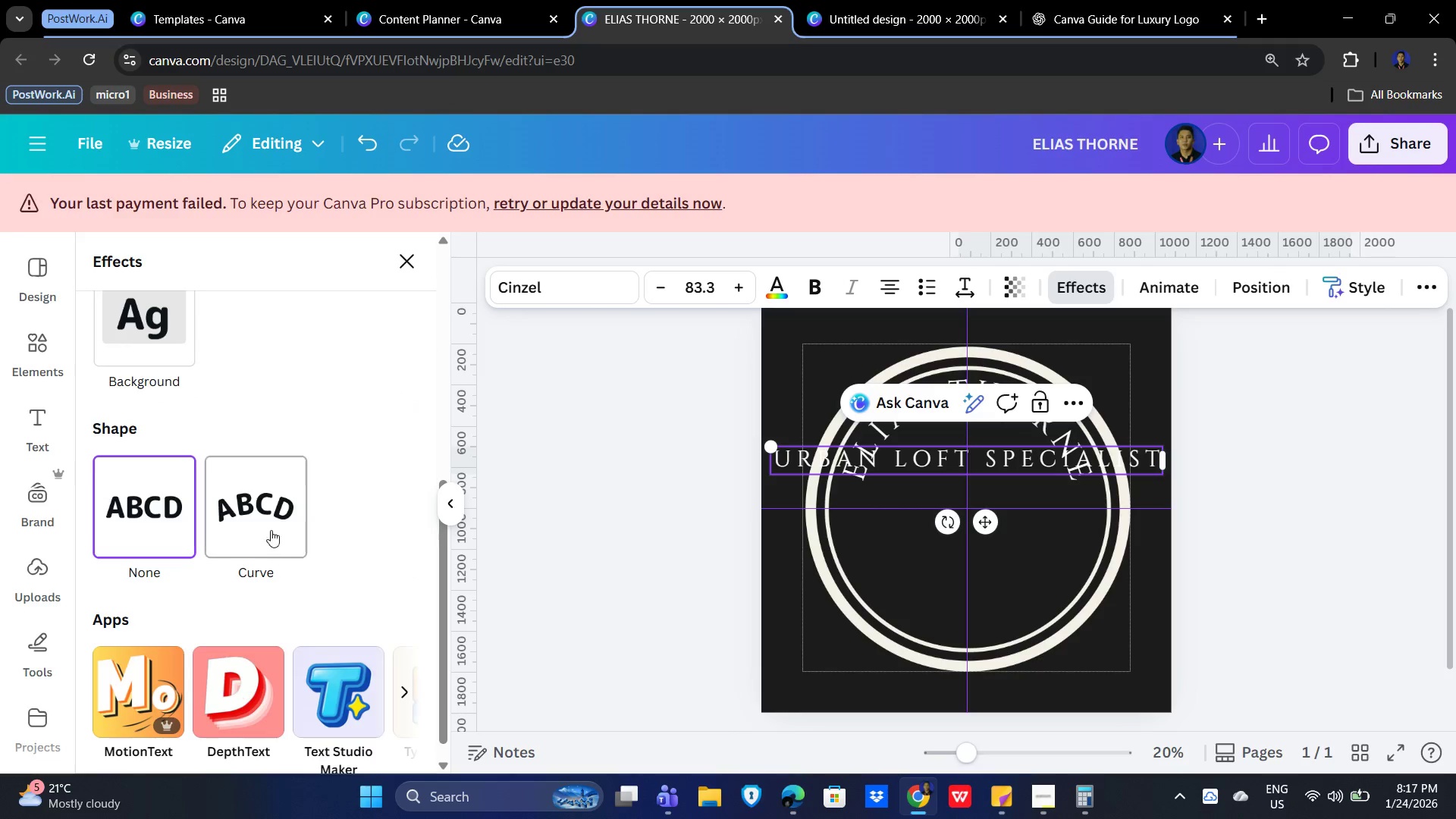 
left_click([270, 519])
 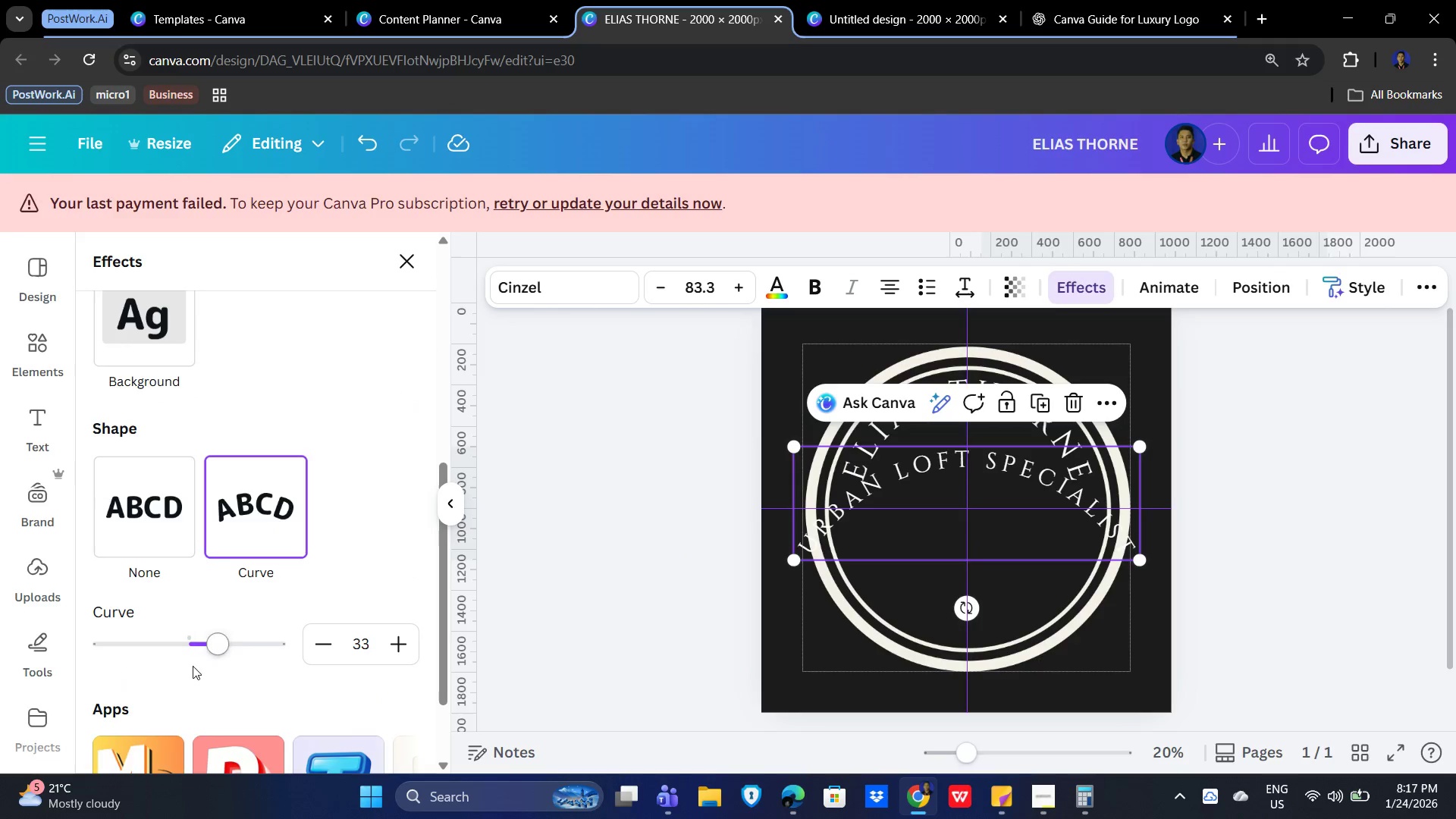 
left_click_drag(start_coordinate=[215, 648], to_coordinate=[158, 642])
 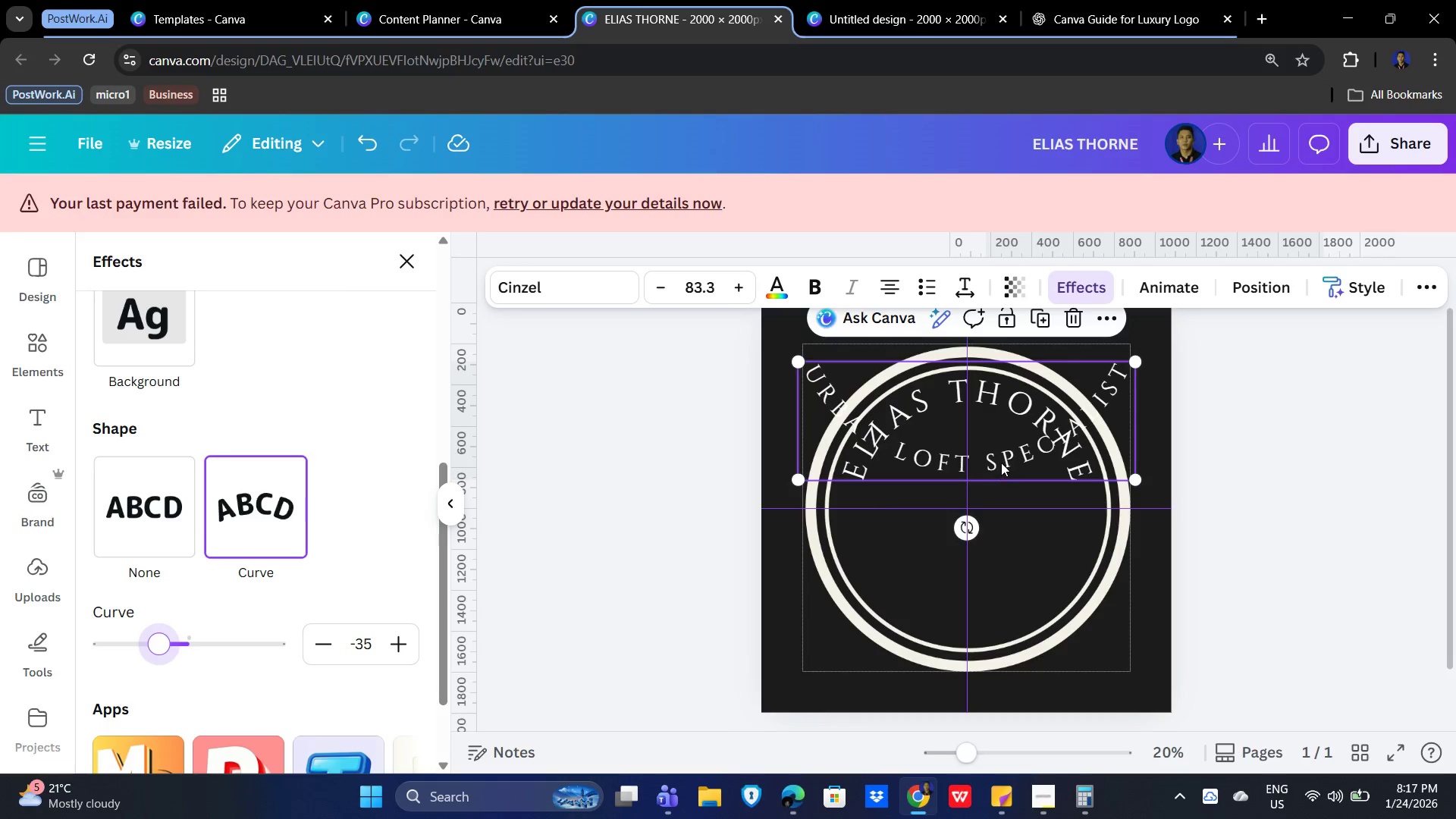 
left_click_drag(start_coordinate=[1001, 463], to_coordinate=[1004, 617])
 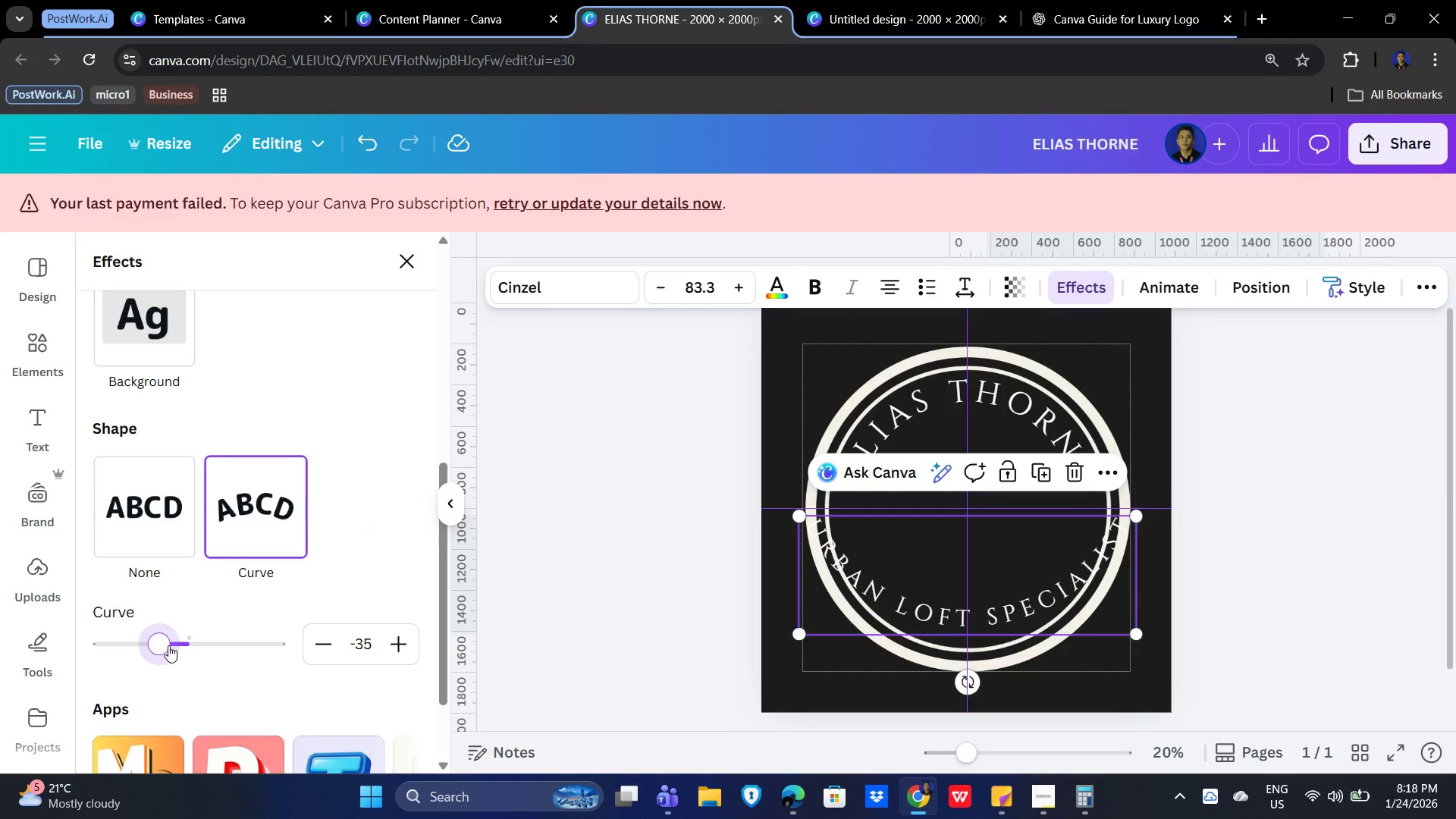 
left_click_drag(start_coordinate=[157, 642], to_coordinate=[147, 639])
 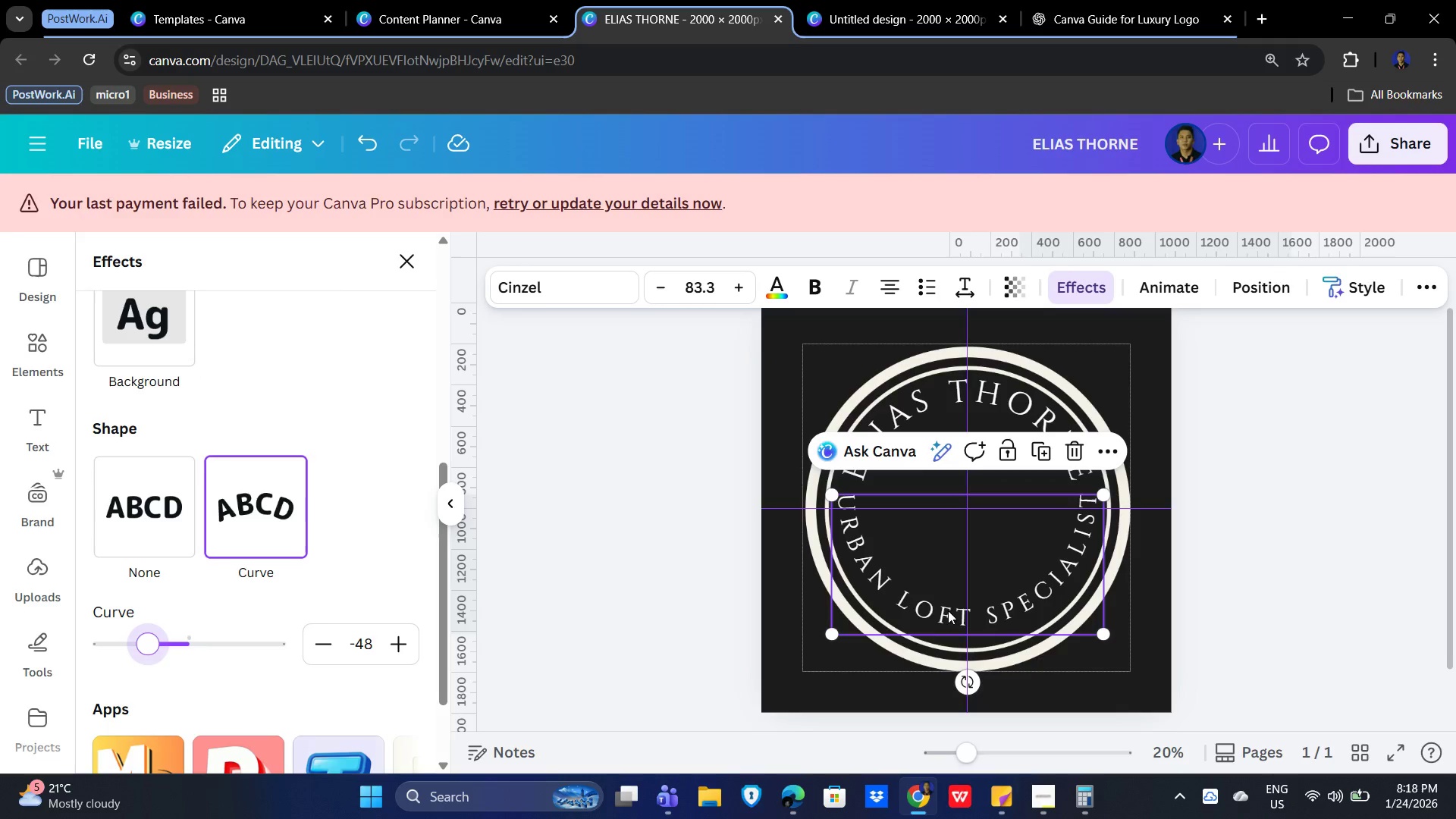 
left_click_drag(start_coordinate=[971, 617], to_coordinate=[971, 623])
 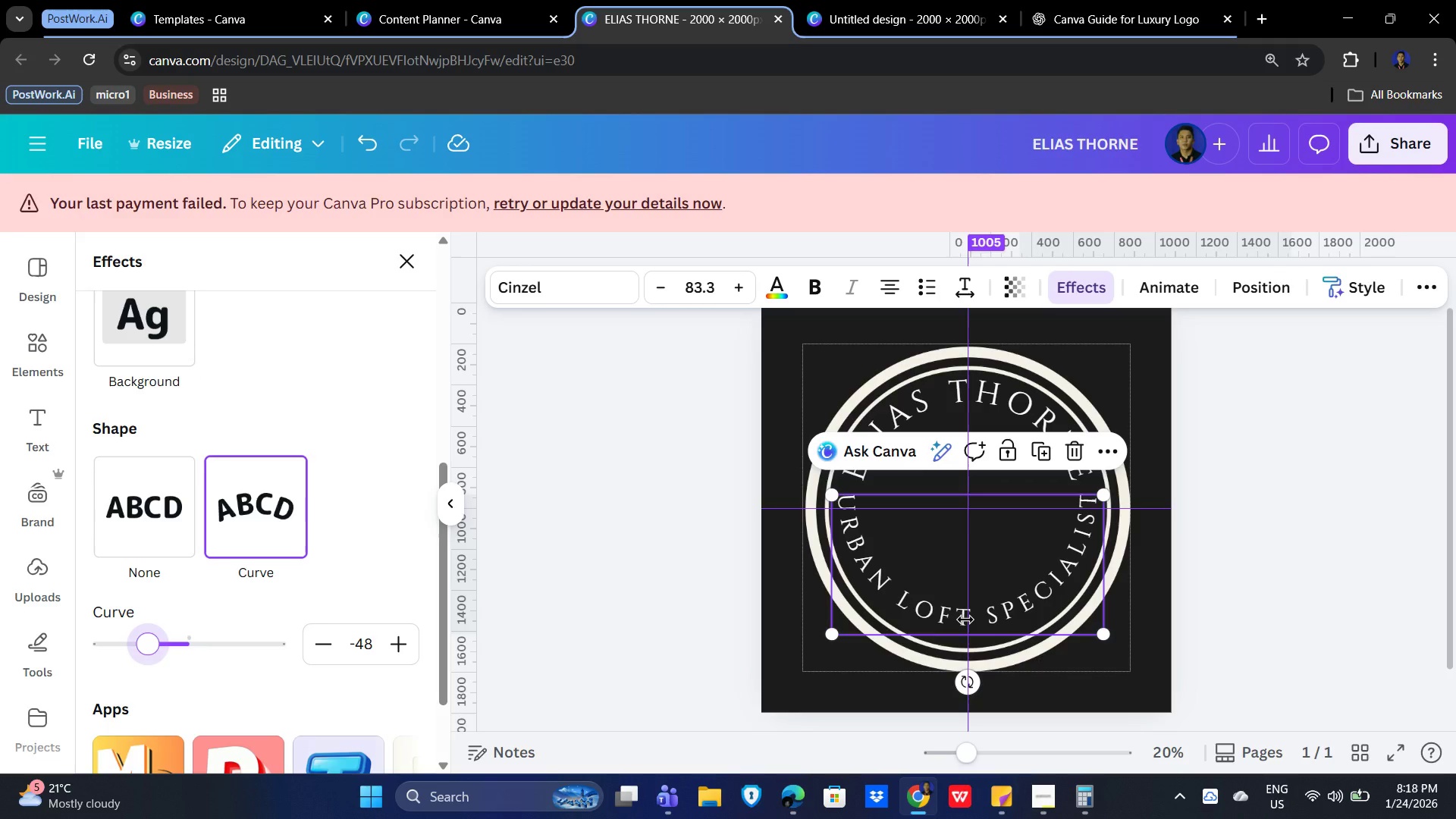 
left_click_drag(start_coordinate=[965, 620], to_coordinate=[960, 623])
 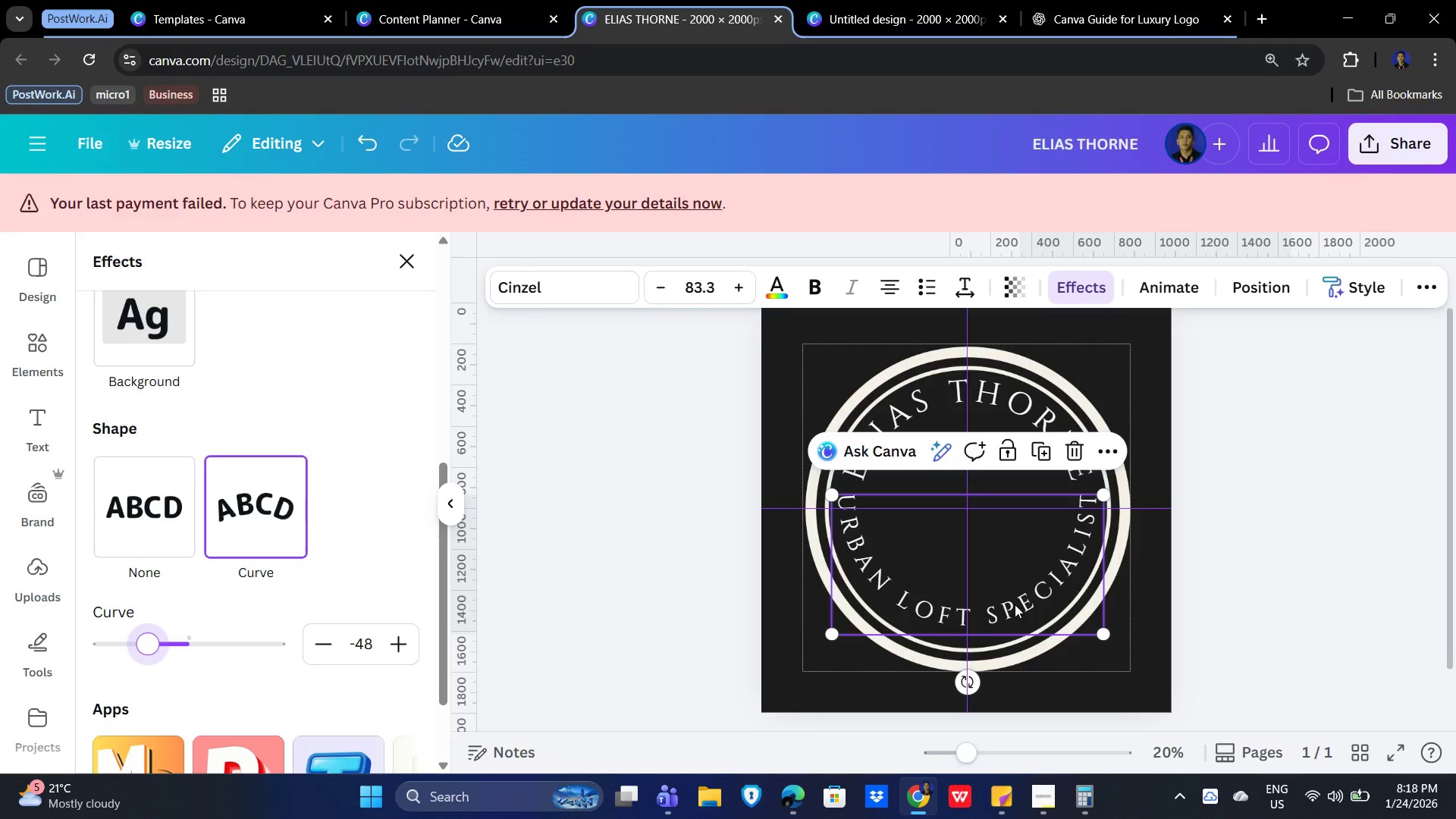 
left_click_drag(start_coordinate=[1015, 604], to_coordinate=[1014, 616])
 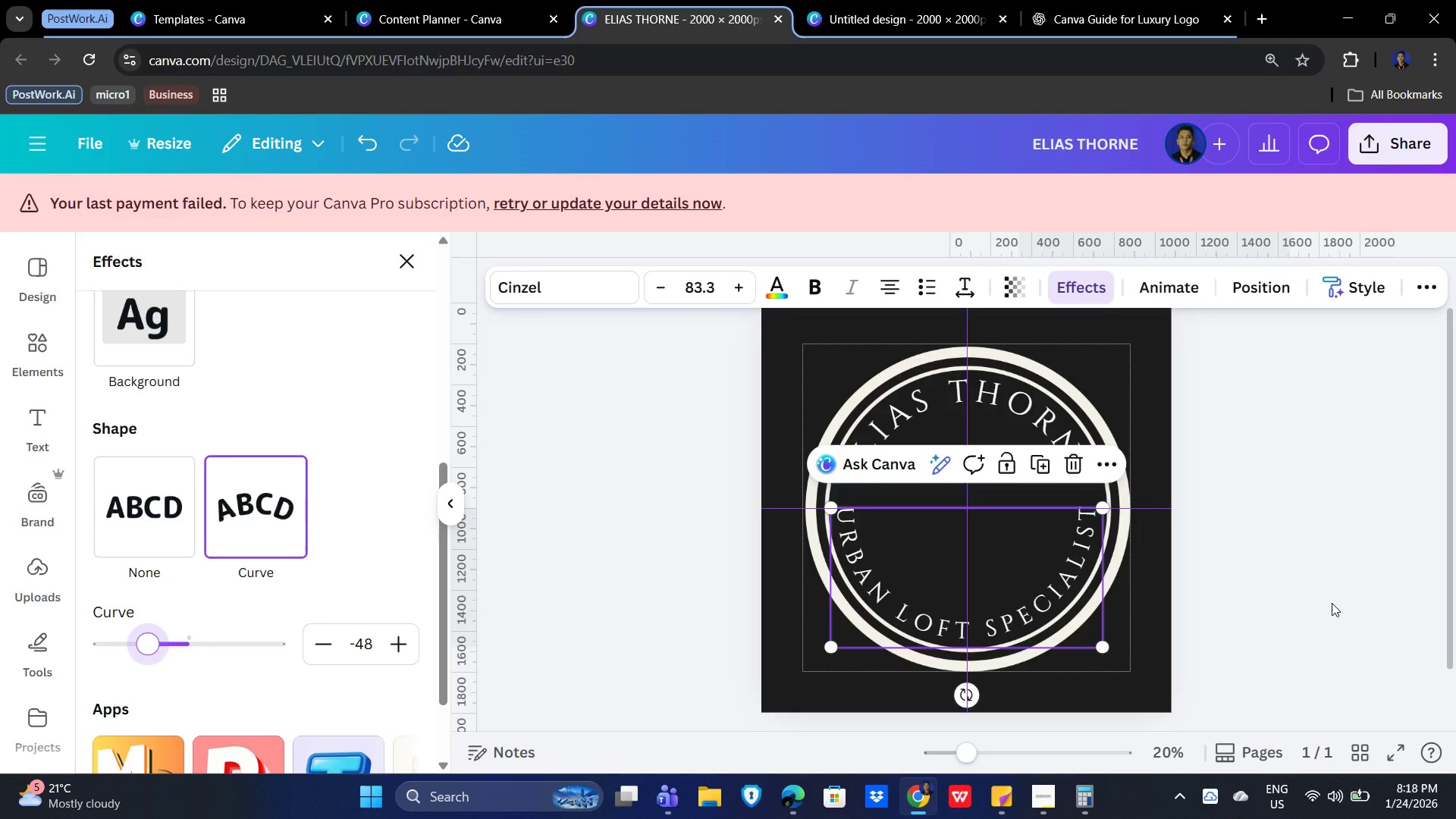 
wait(7.5)
 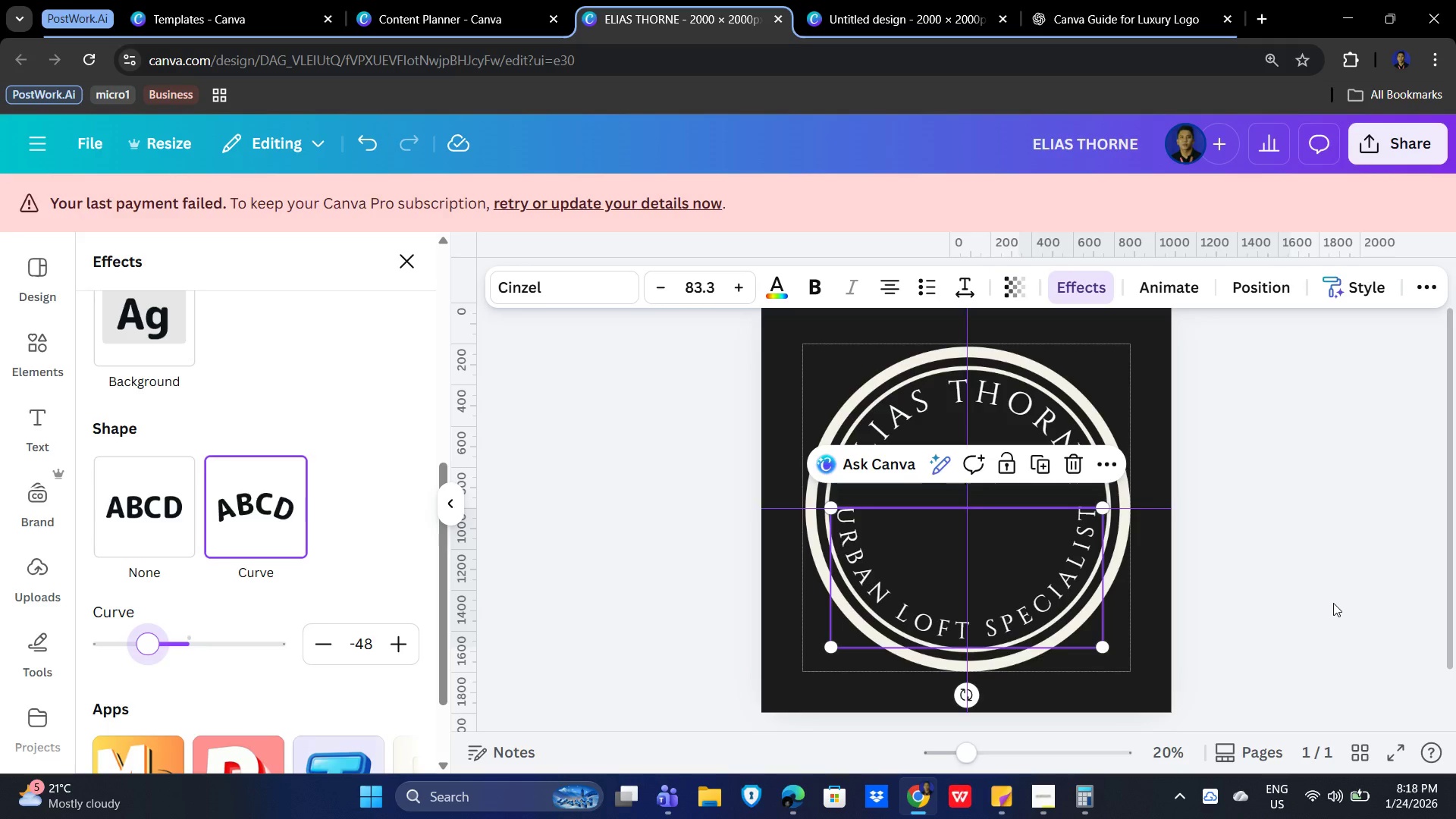 
left_click([1239, 554])
 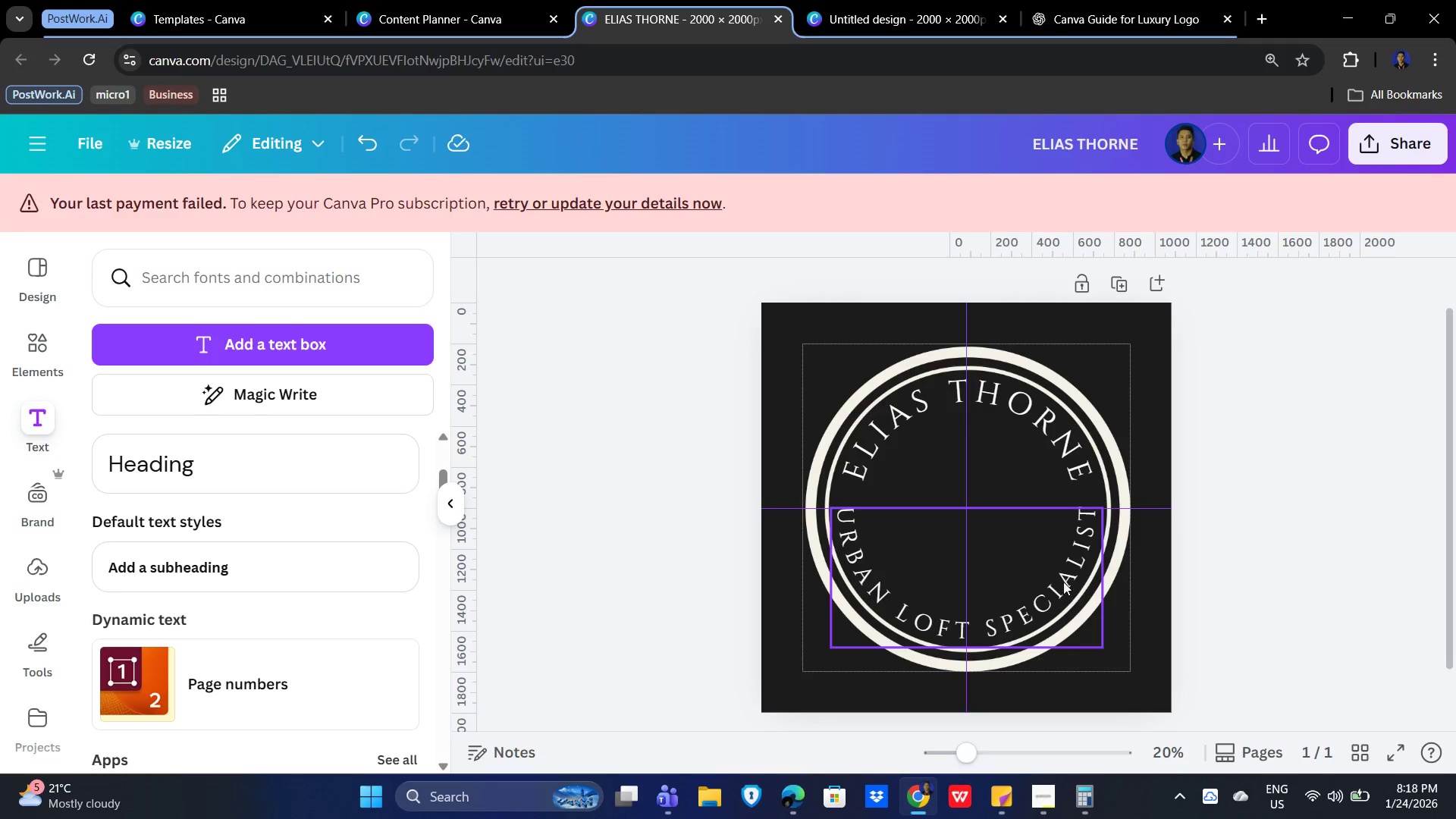 
left_click([1059, 576])
 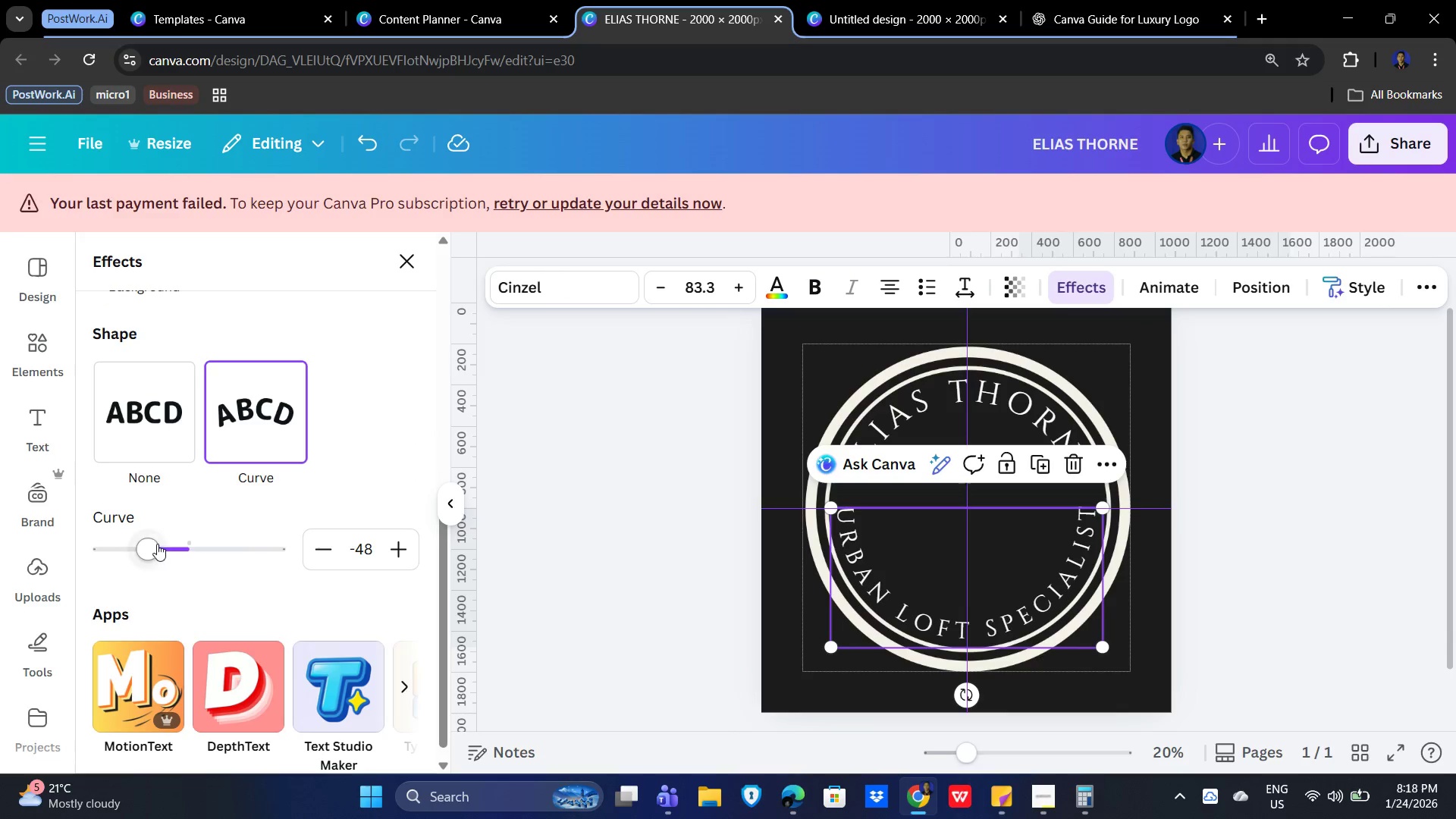 
wait(5.64)
 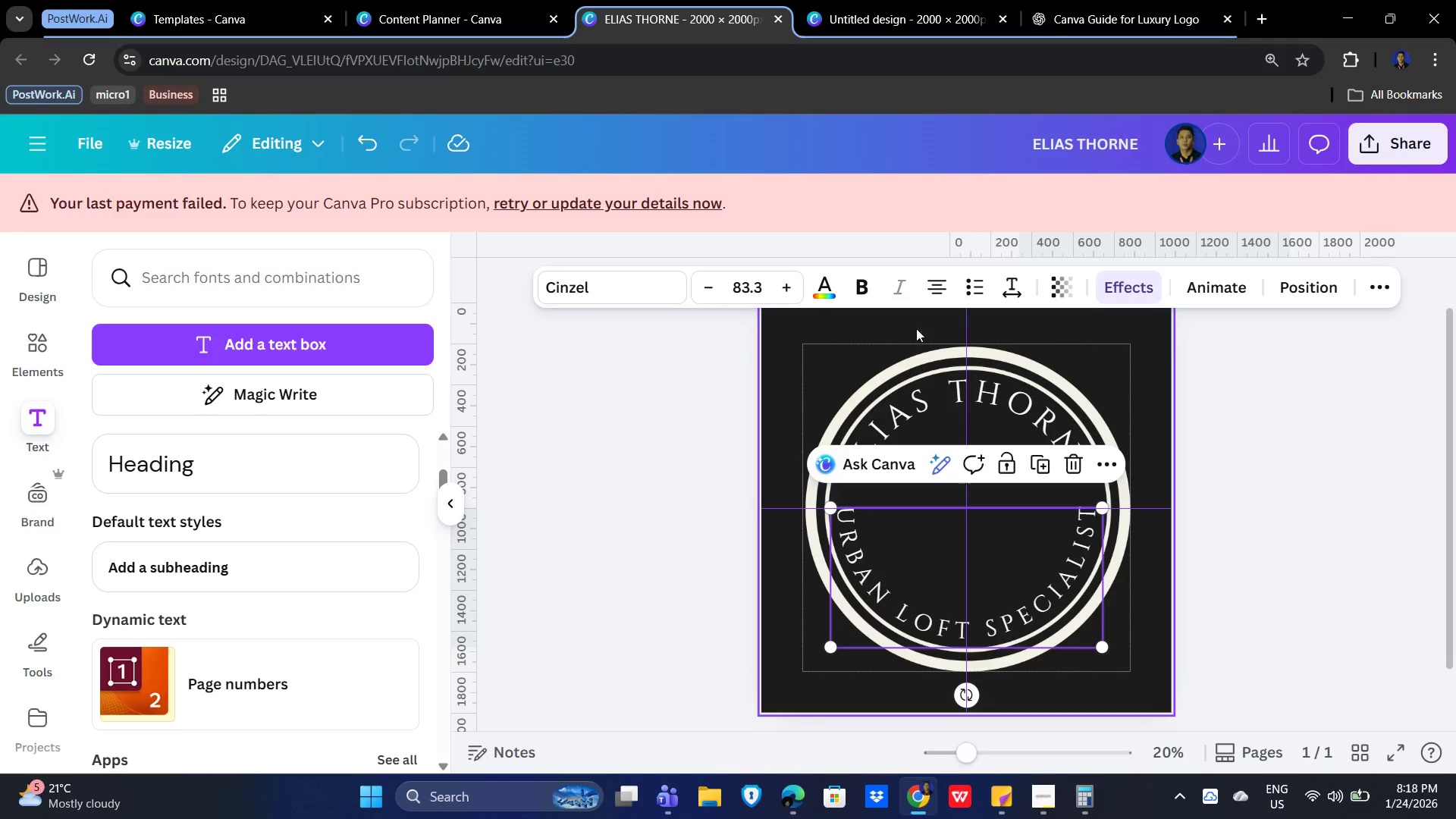 
left_click([325, 552])
 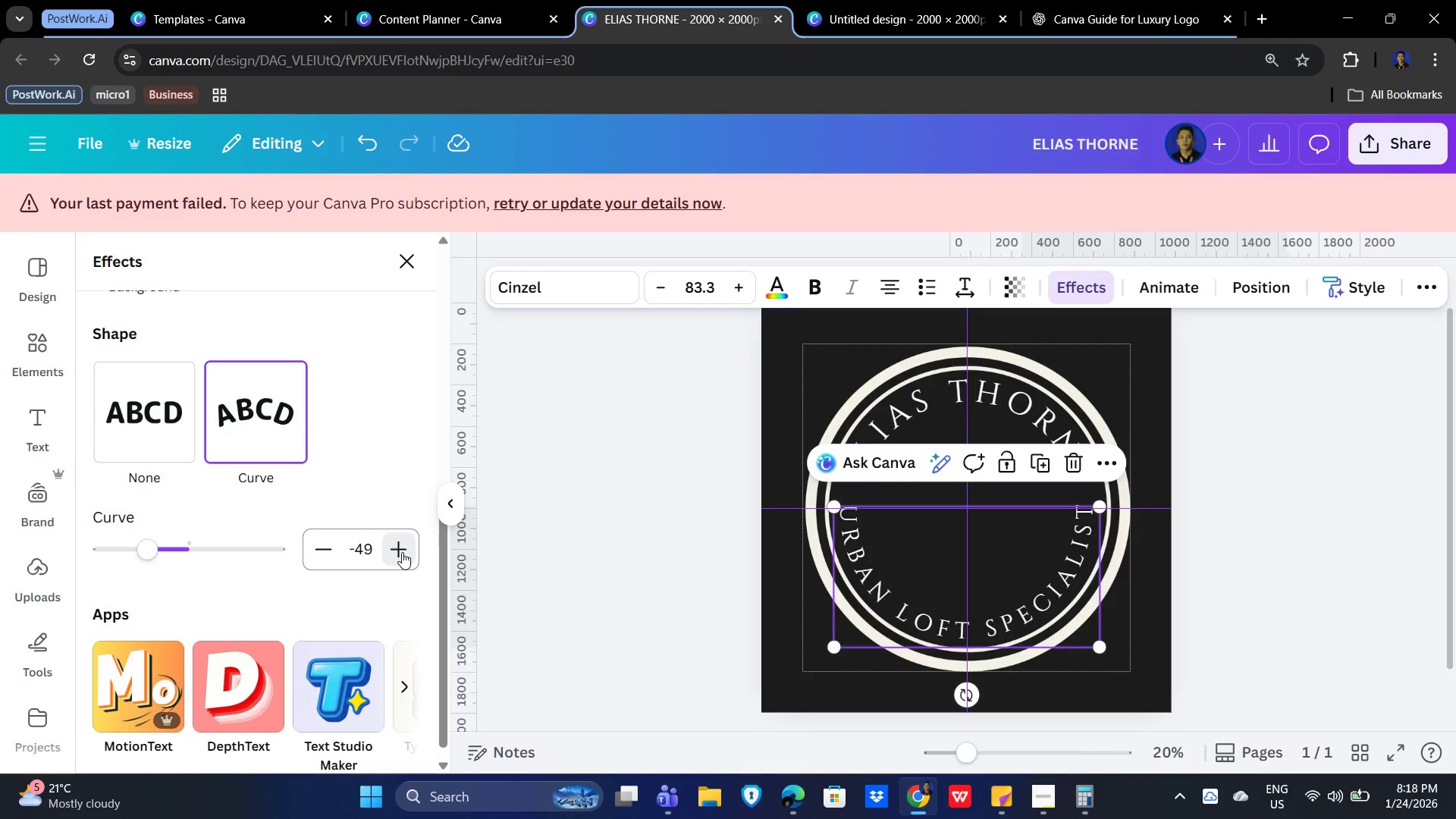 
double_click([402, 552])
 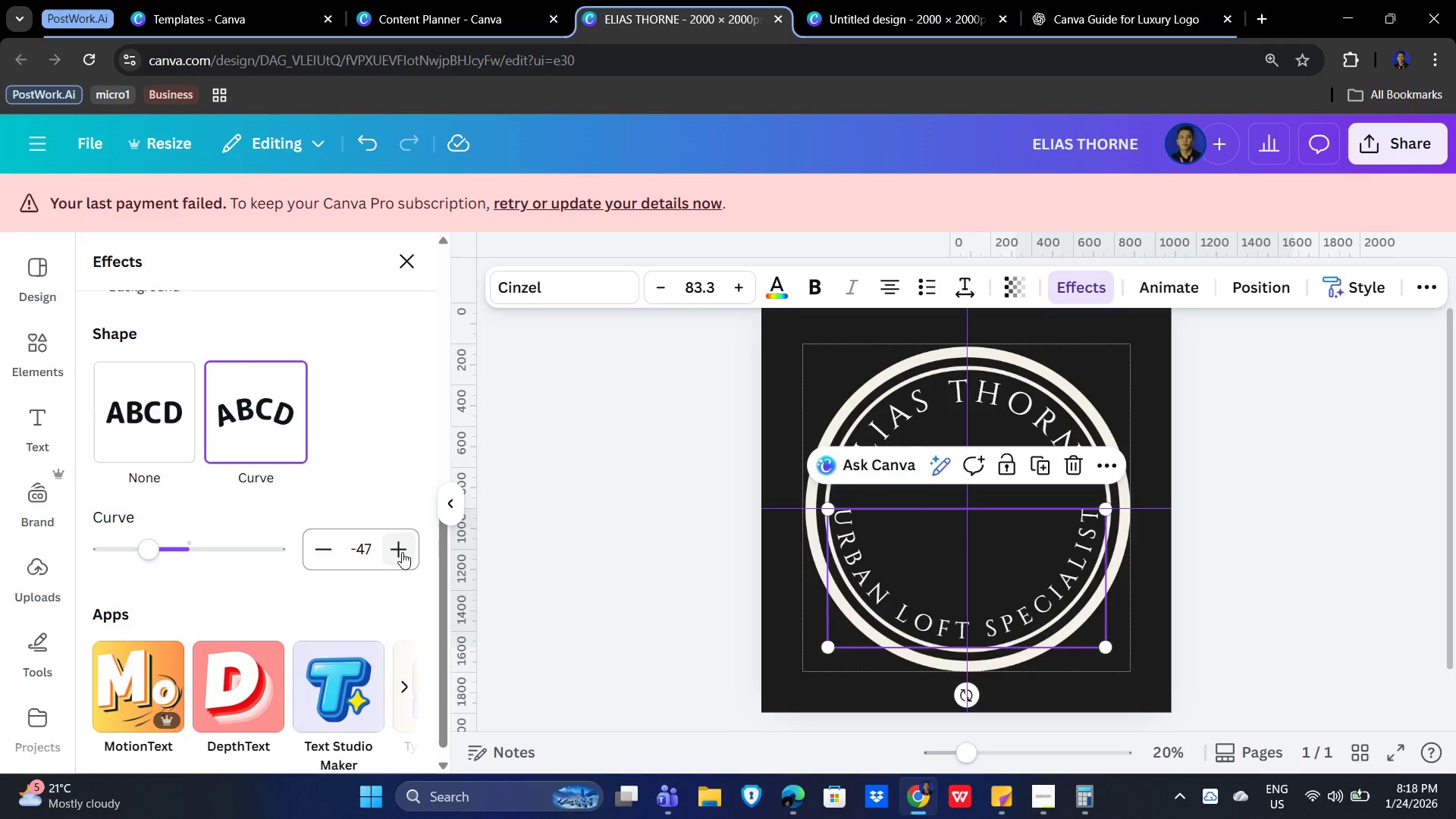 
triple_click([402, 552])
 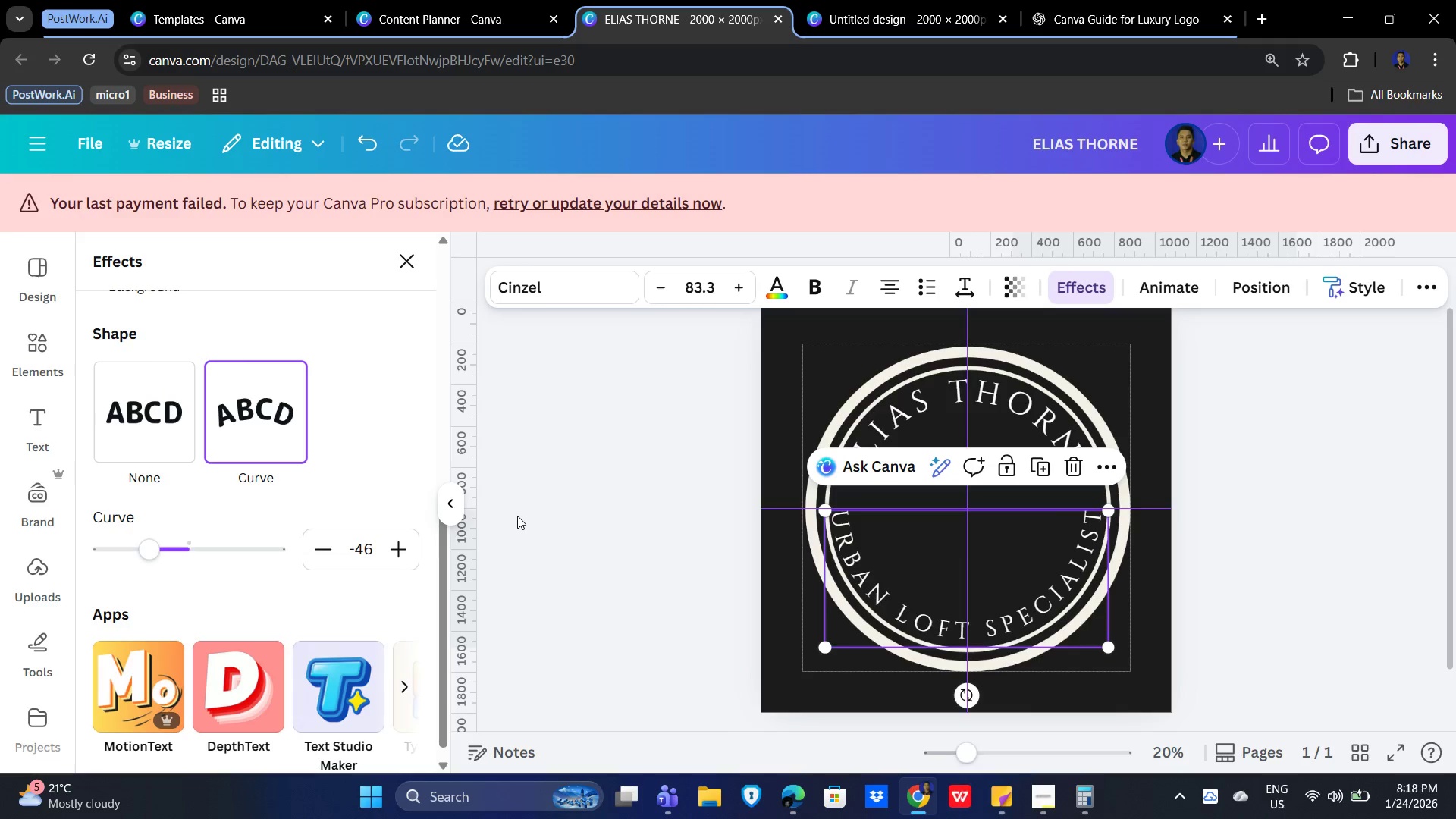 
wait(6.67)
 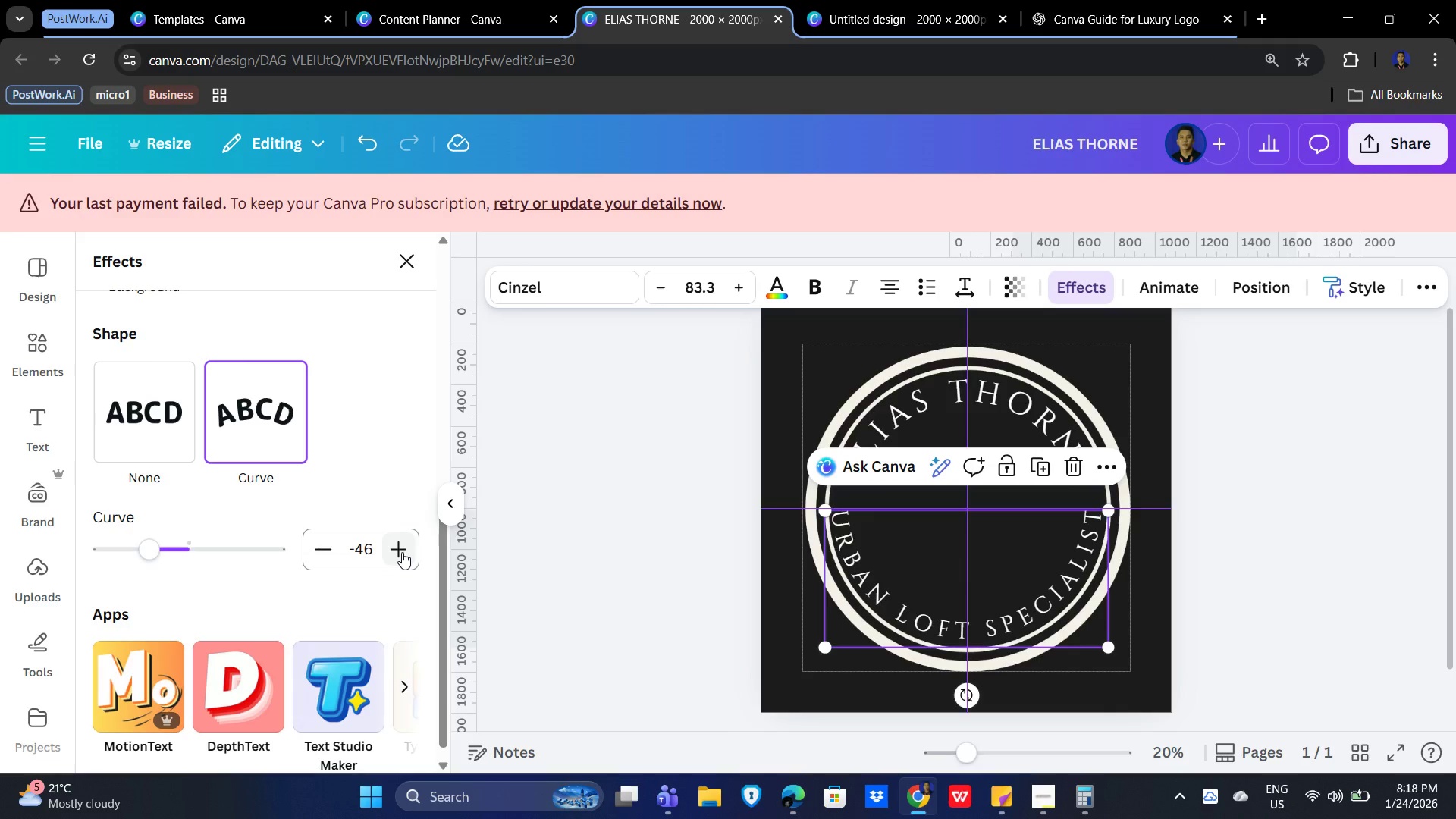 
key(ArrowUp)
 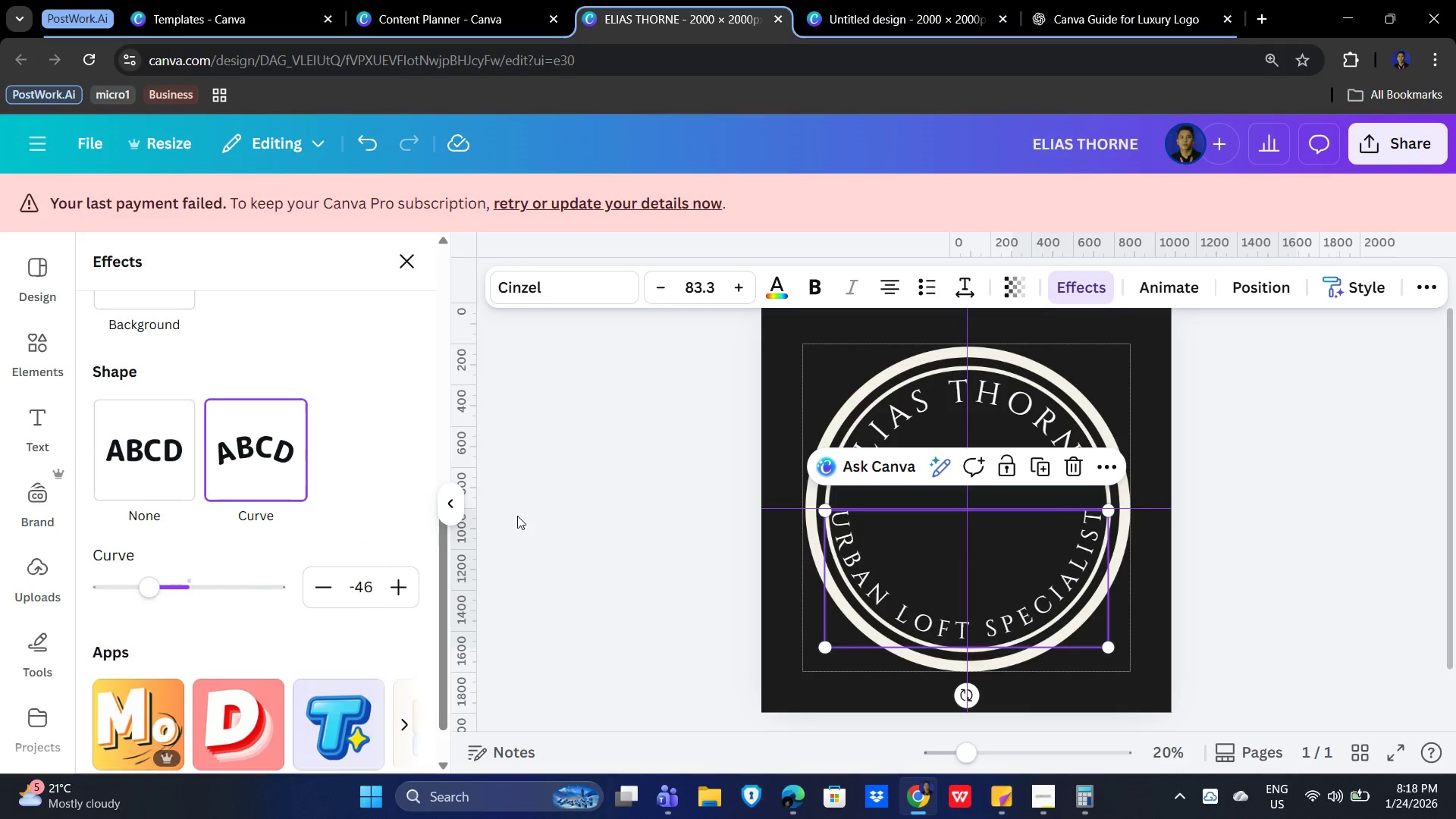 
key(ArrowUp)
 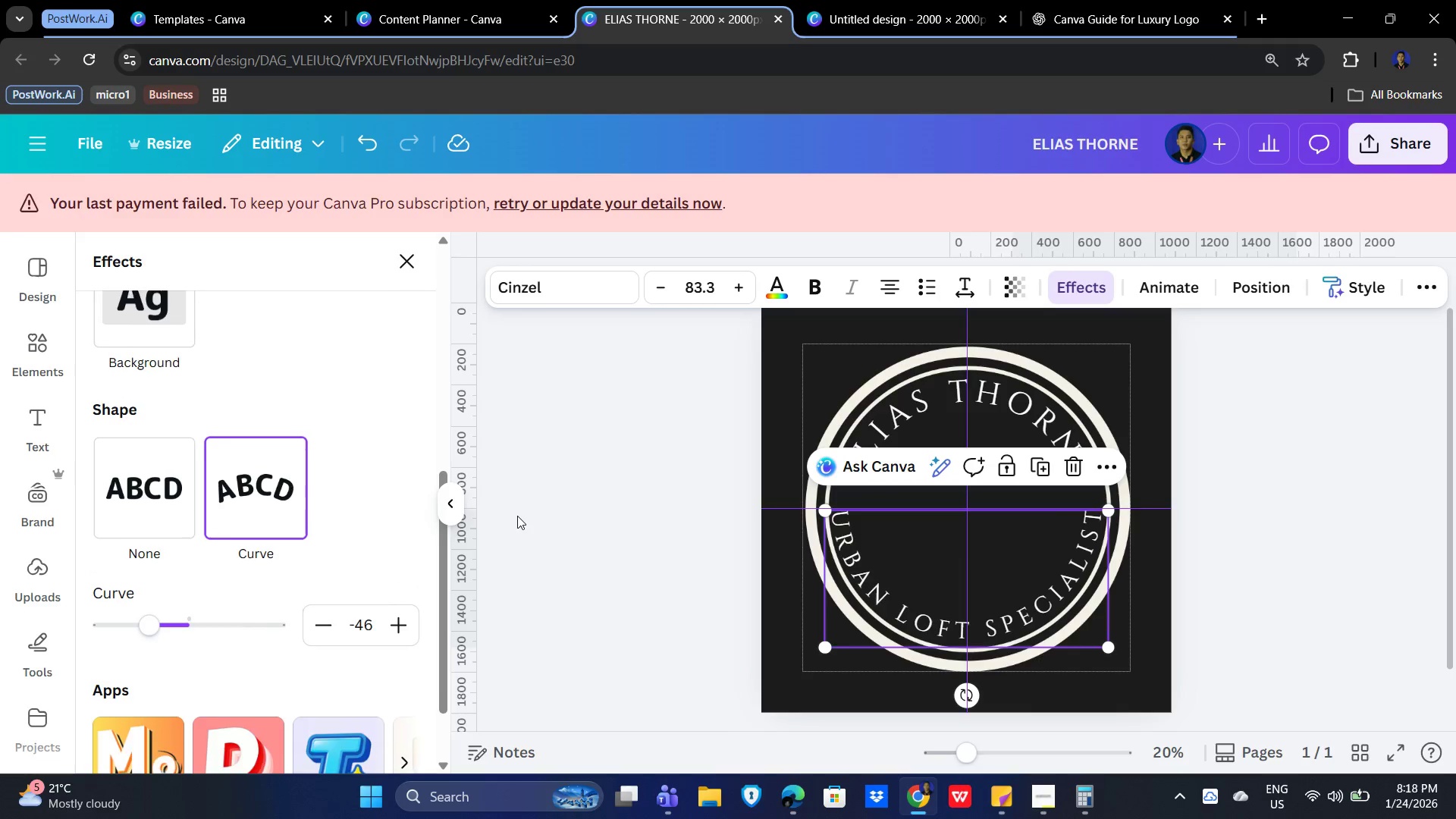 
key(ArrowUp)
 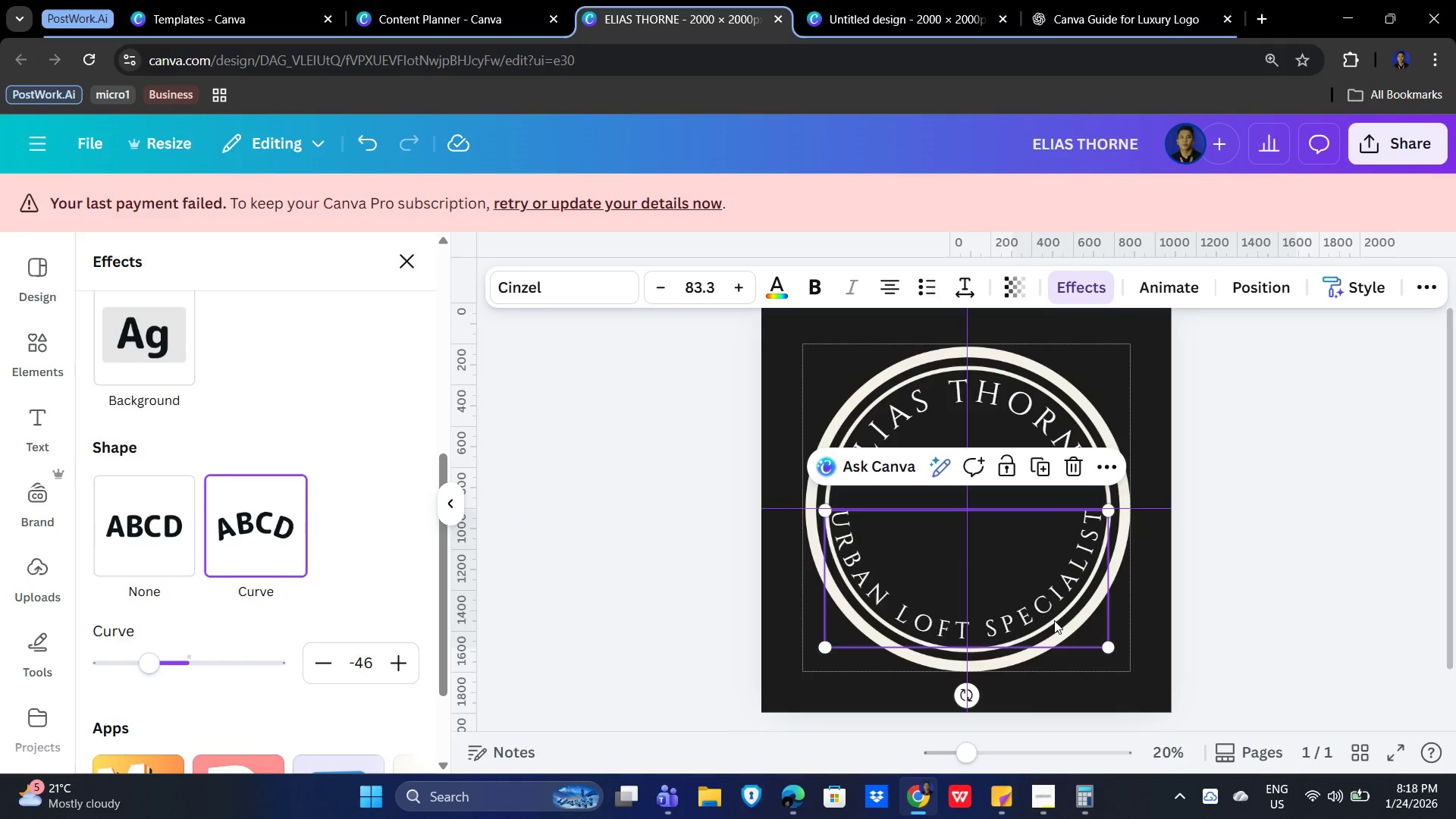 
left_click([1048, 604])
 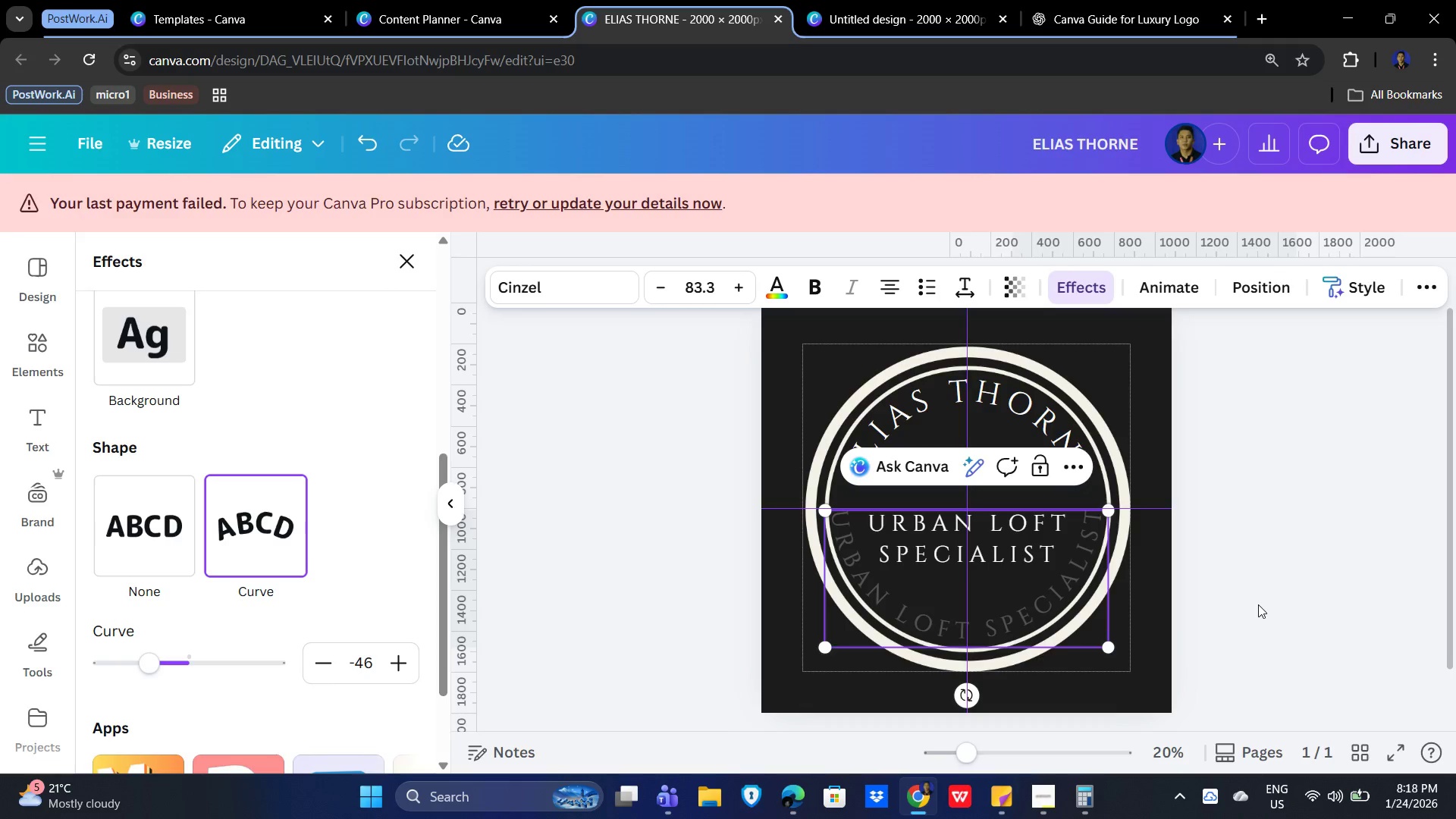 
left_click([1258, 604])
 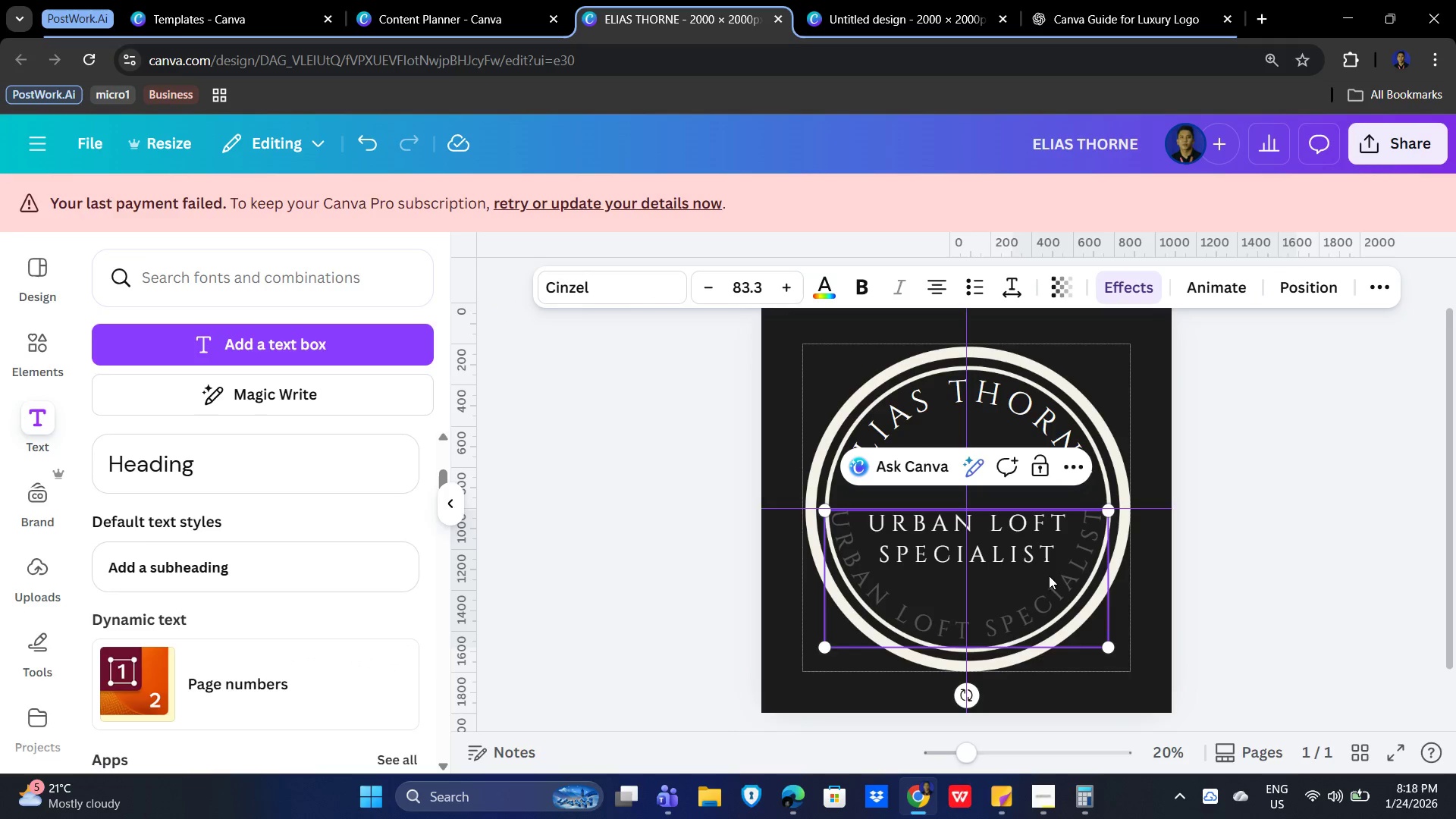 
left_click([1276, 606])
 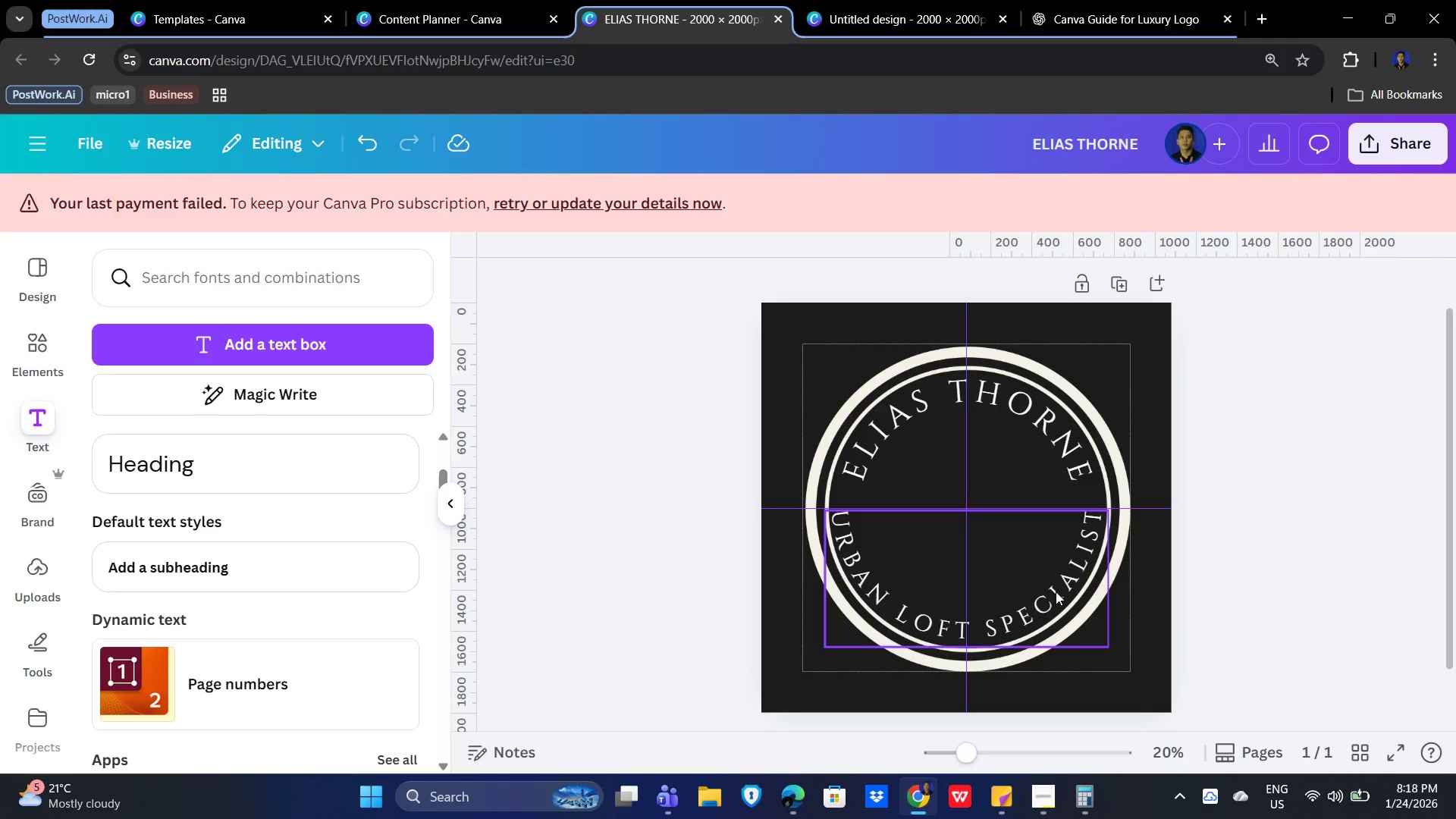 
left_click_drag(start_coordinate=[1054, 593], to_coordinate=[1055, 586])
 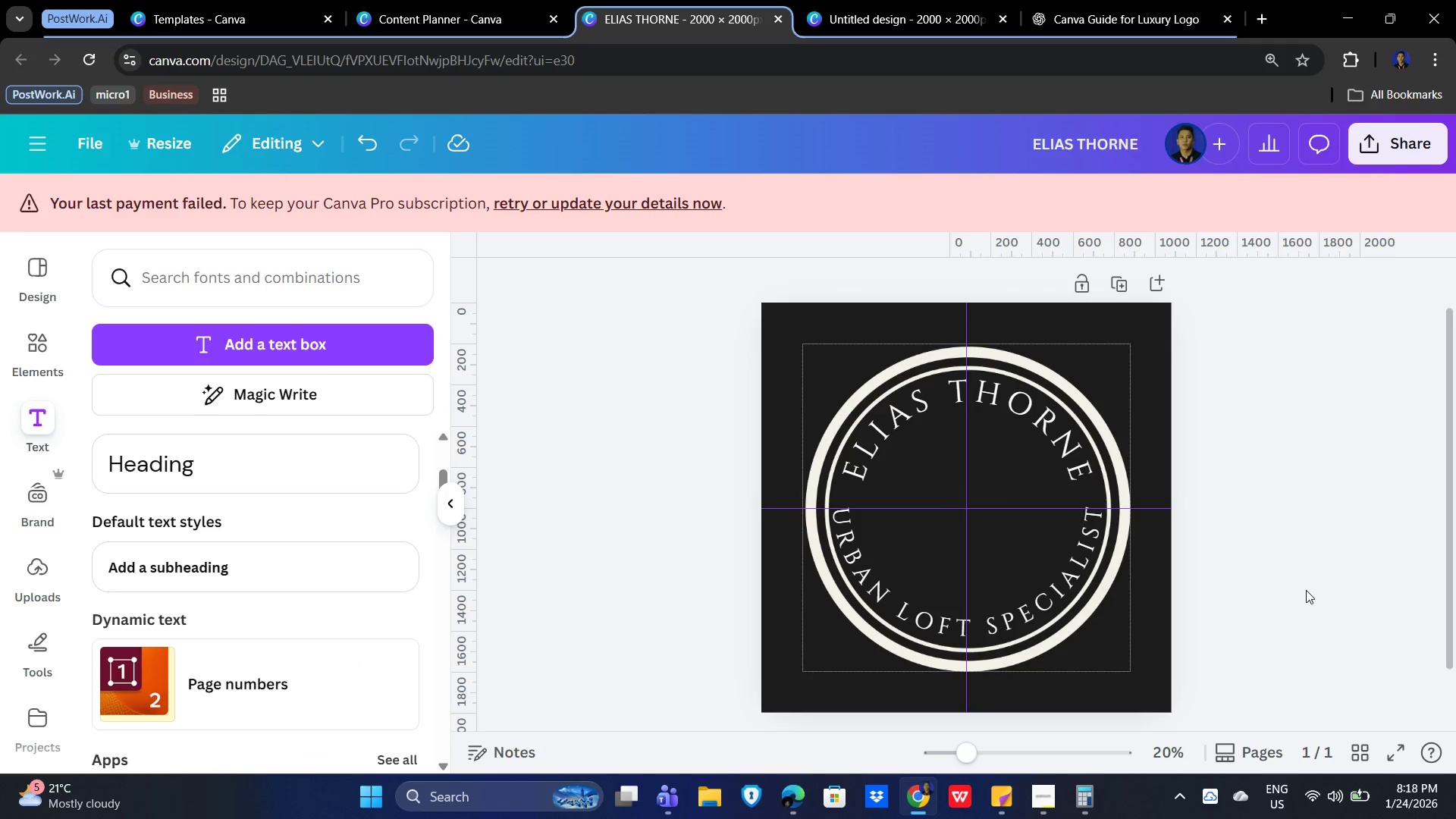 
double_click([1306, 590])
 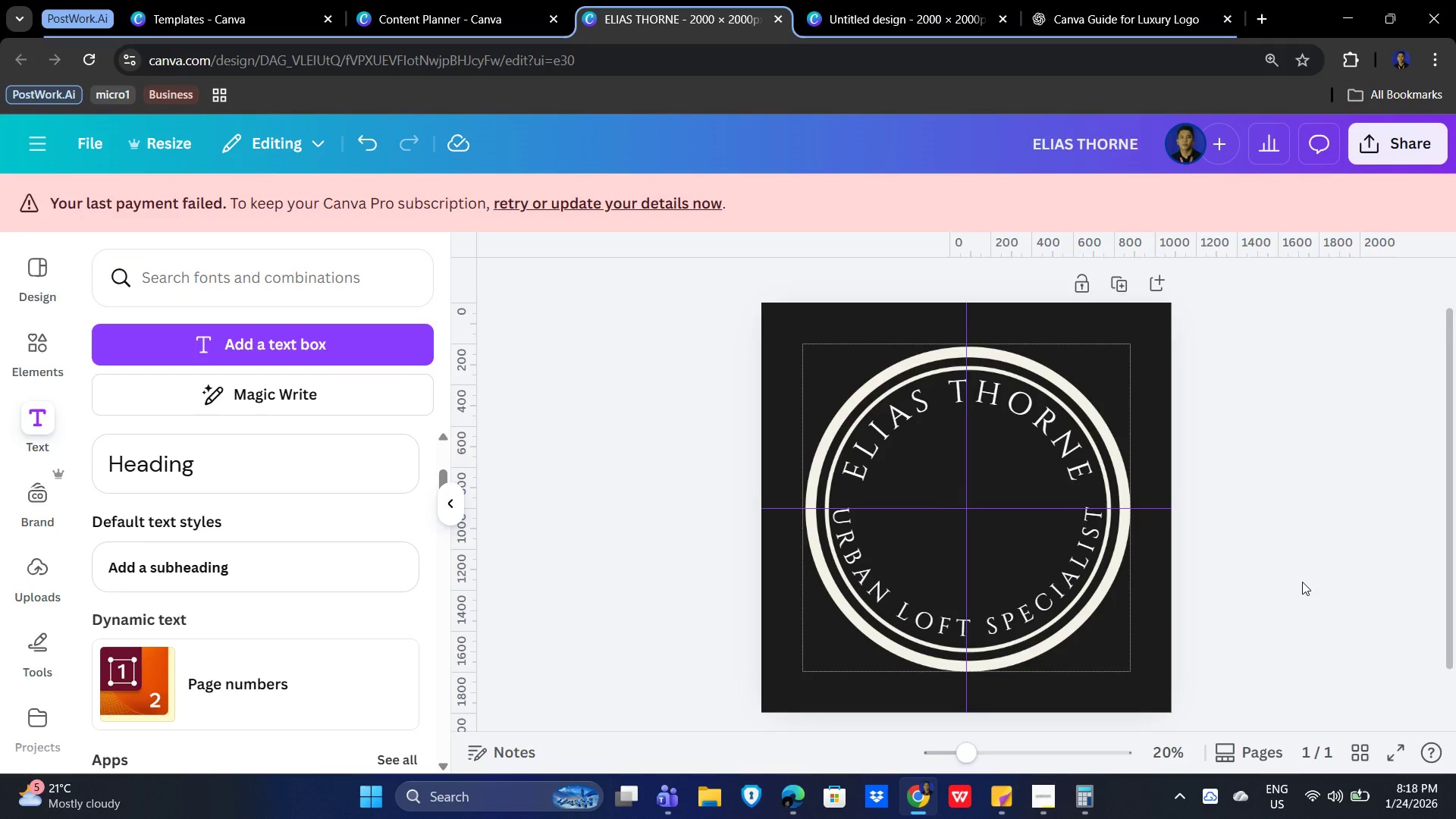 
wait(9.8)
 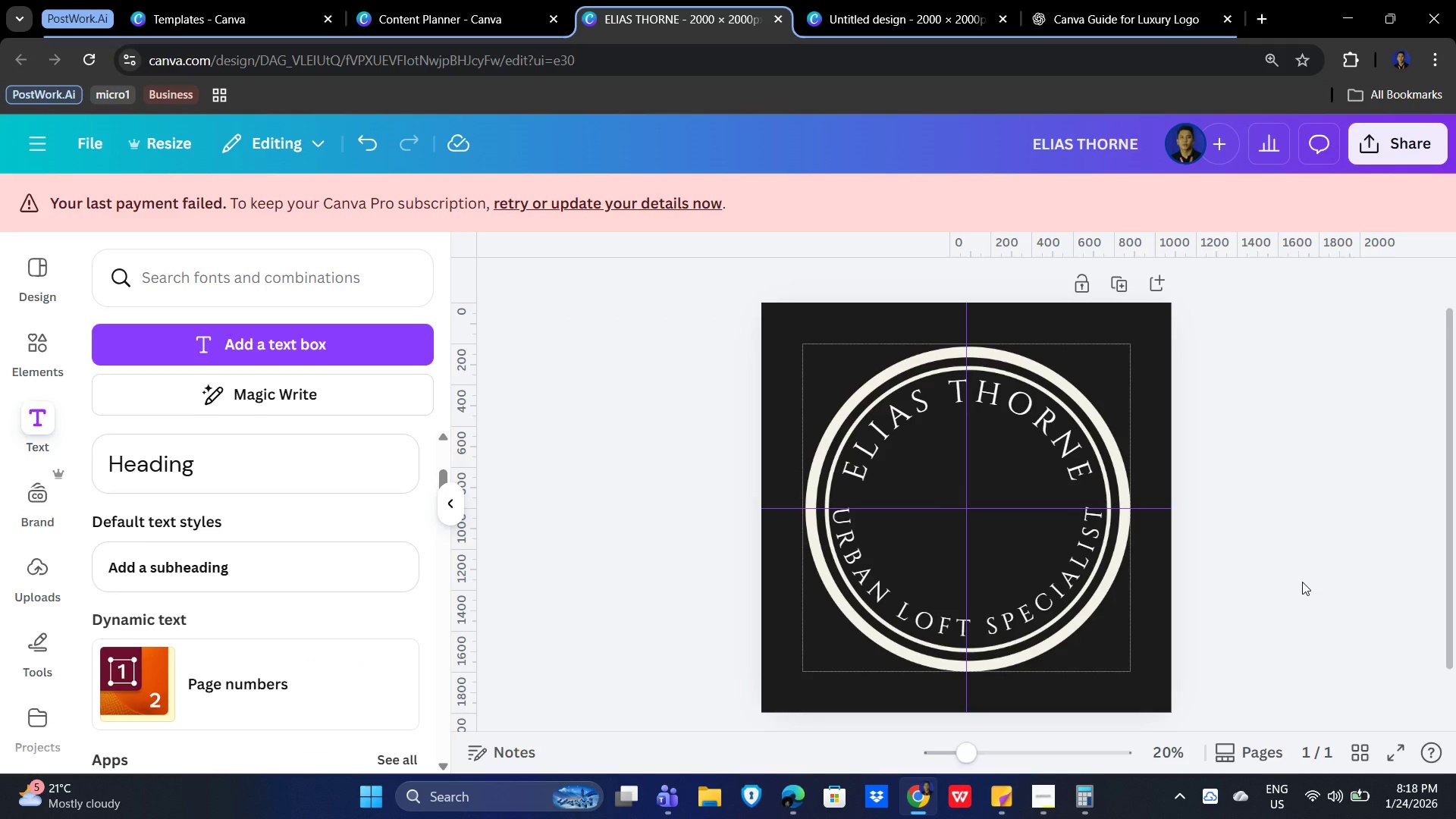 
left_click([1034, 604])
 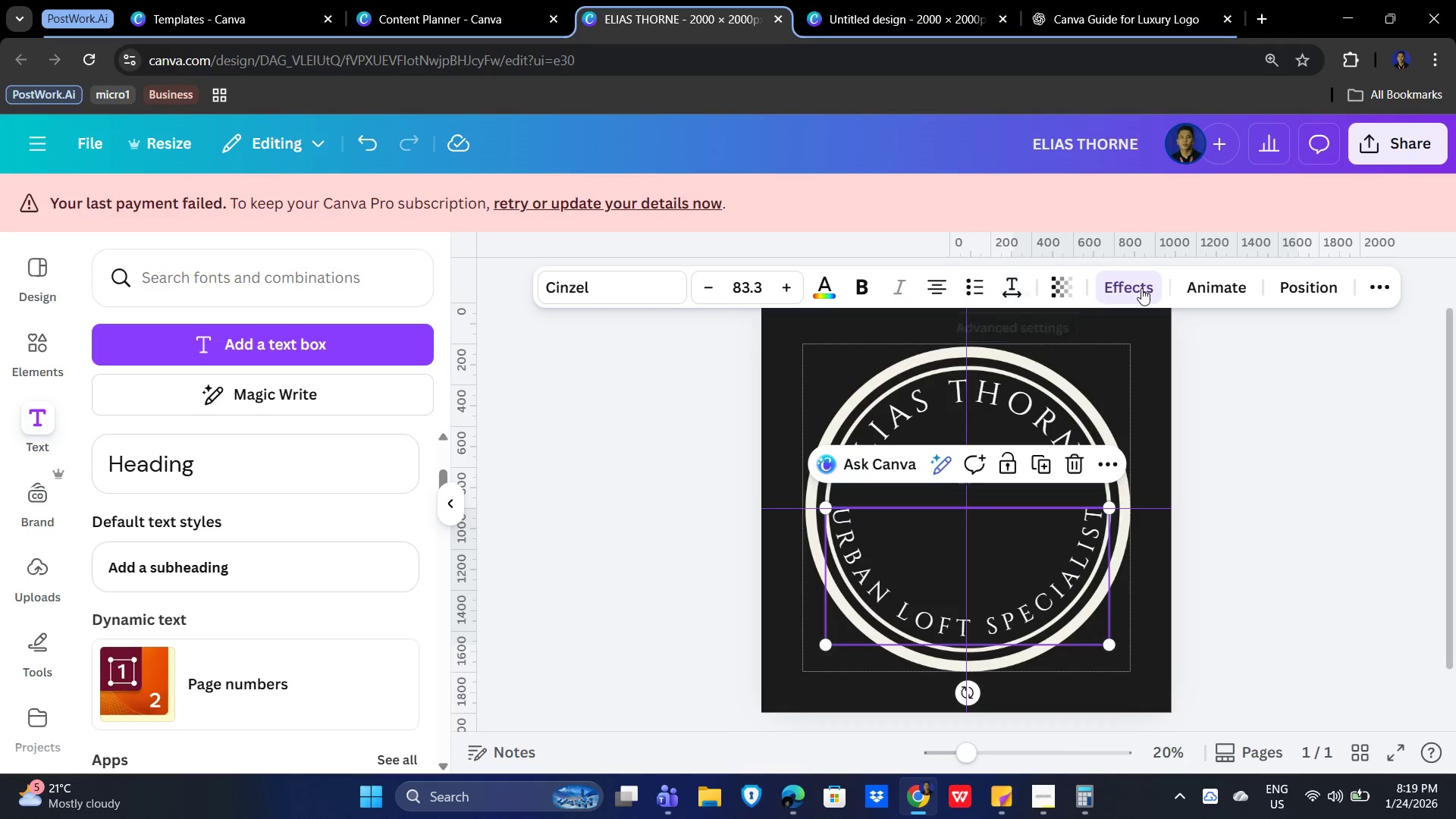 
scroll: coordinate [327, 601], scroll_direction: down, amount: 4.0
 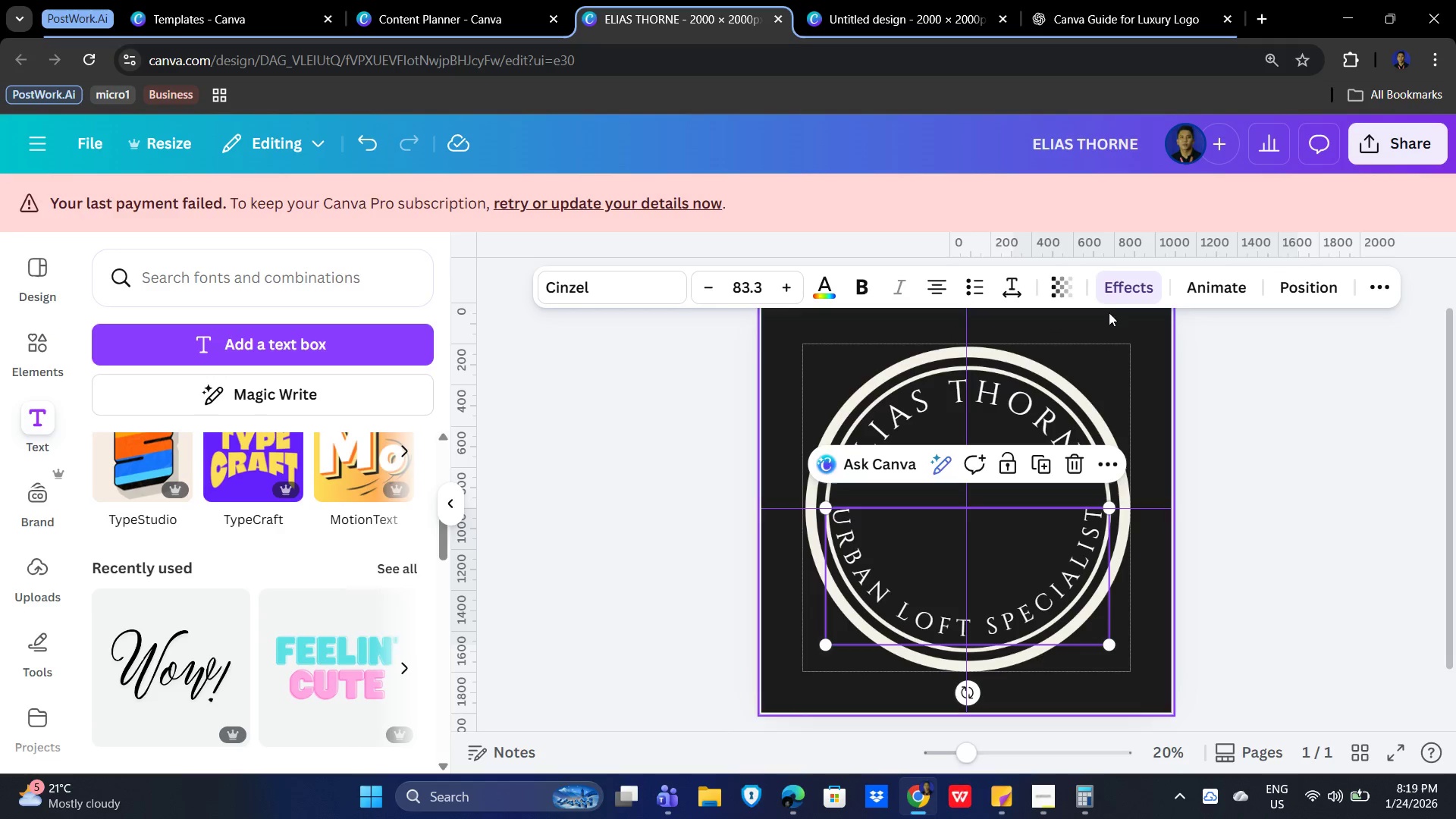 
left_click([1111, 285])
 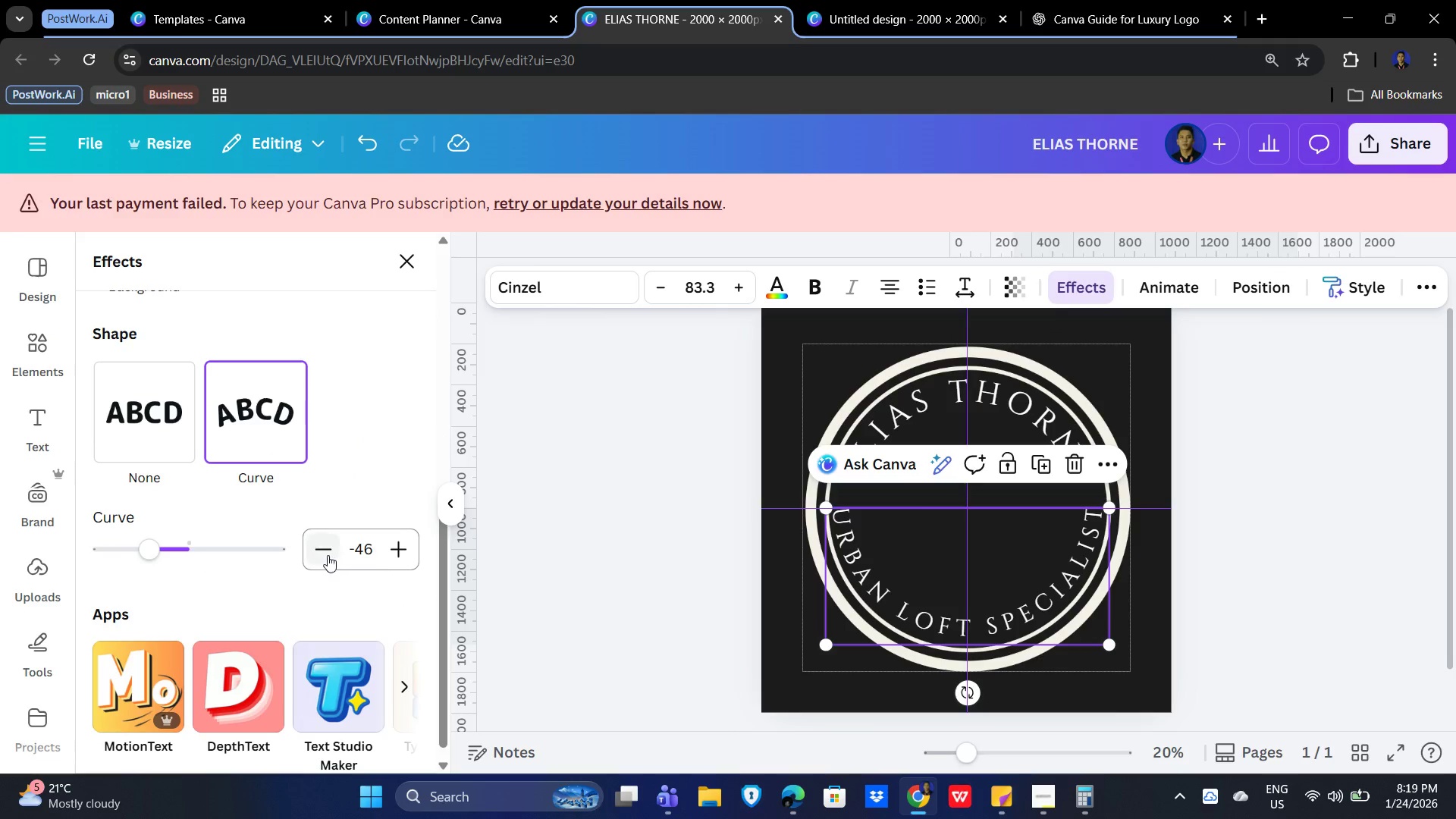 
left_click([396, 549])
 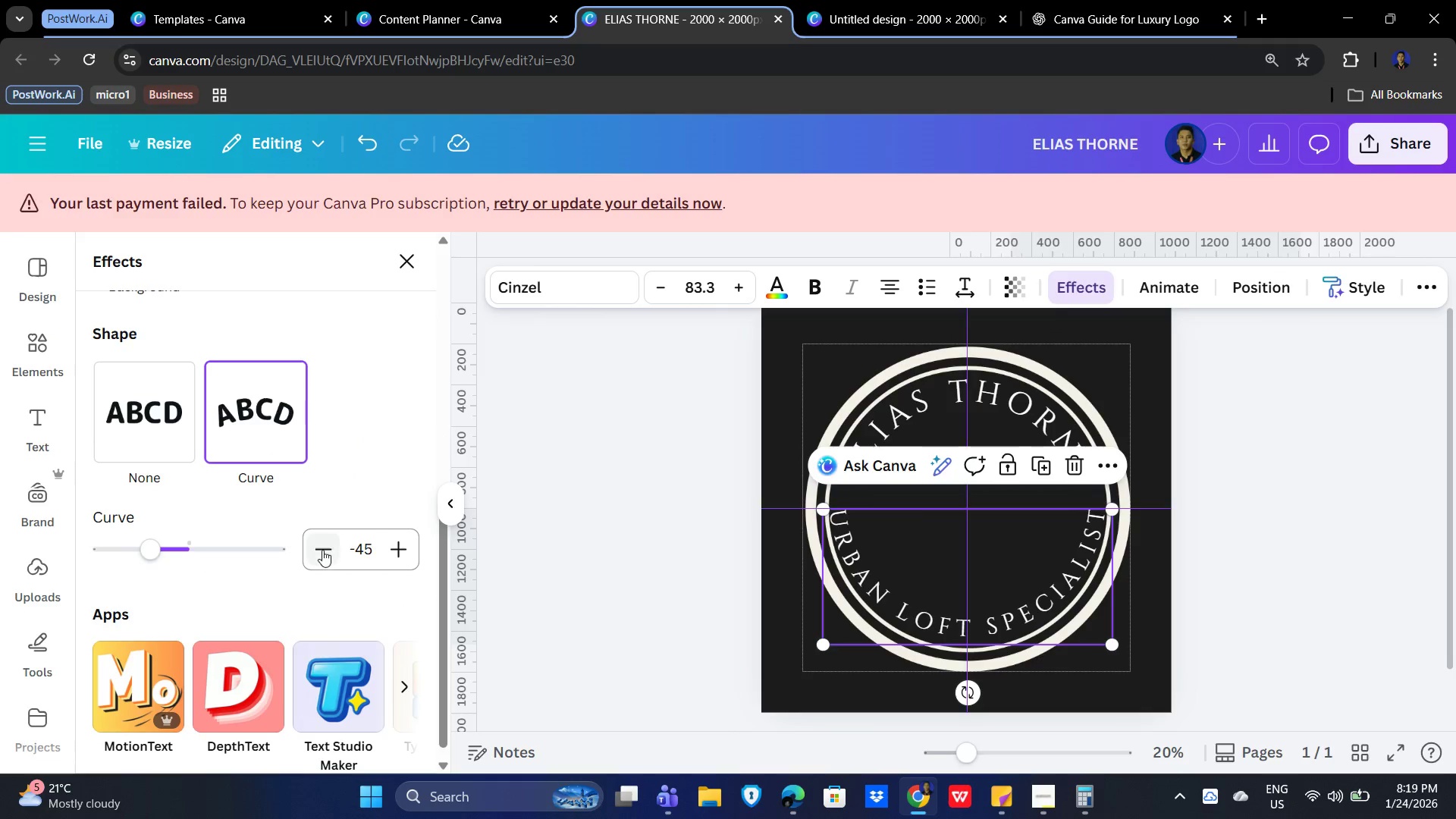 
double_click([322, 550])
 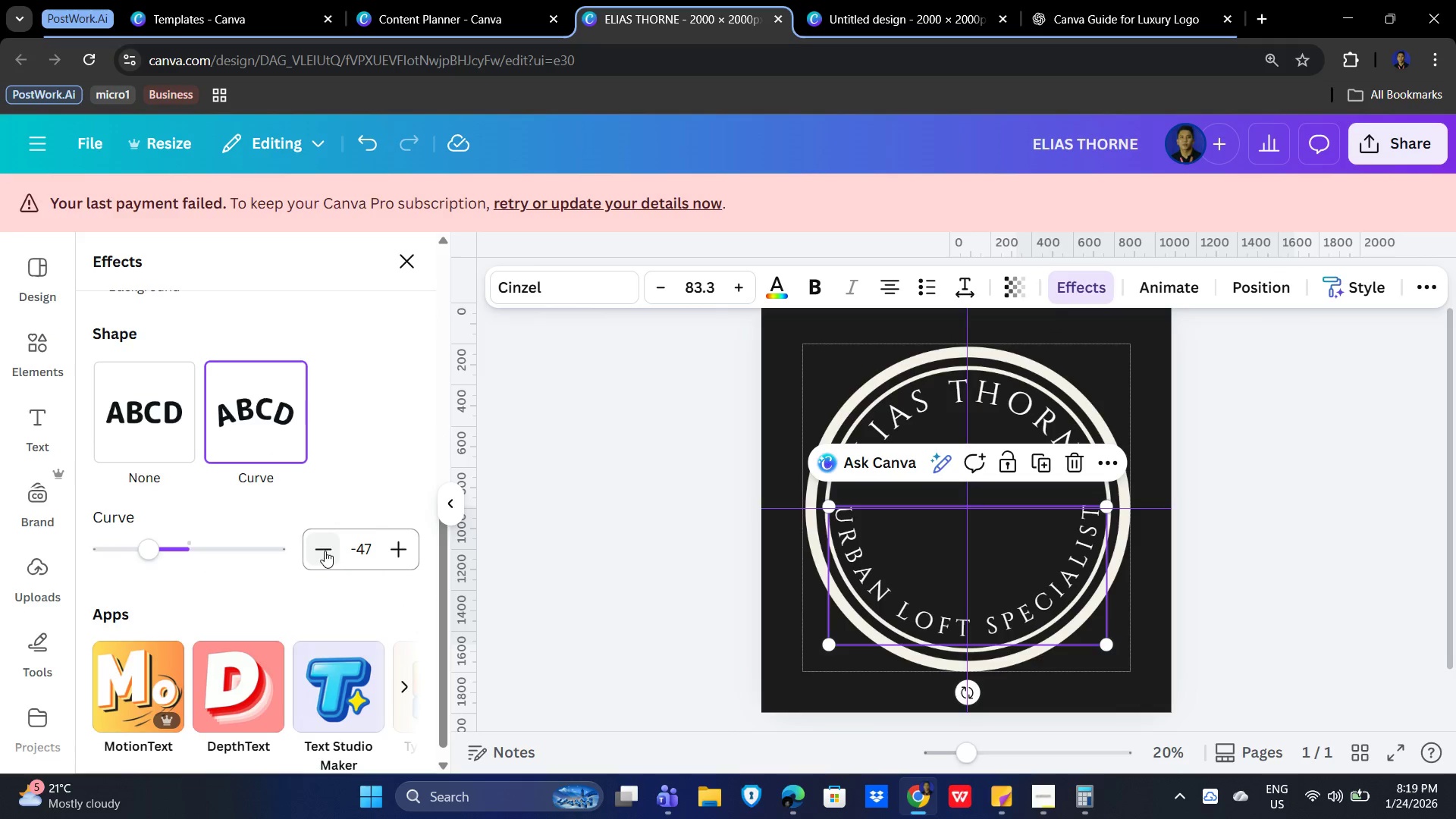 
left_click([1219, 576])
 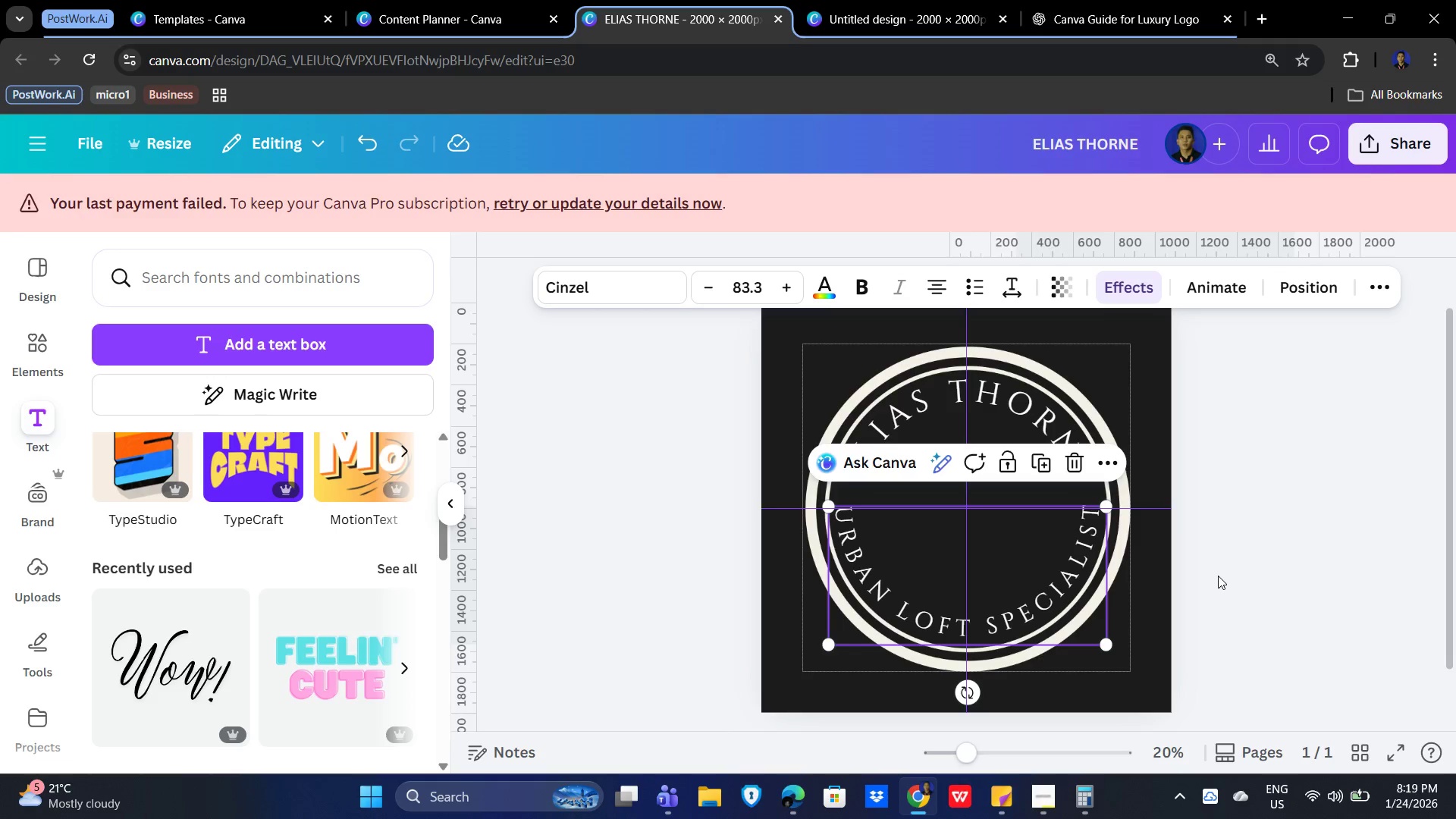 
left_click([1218, 576])
 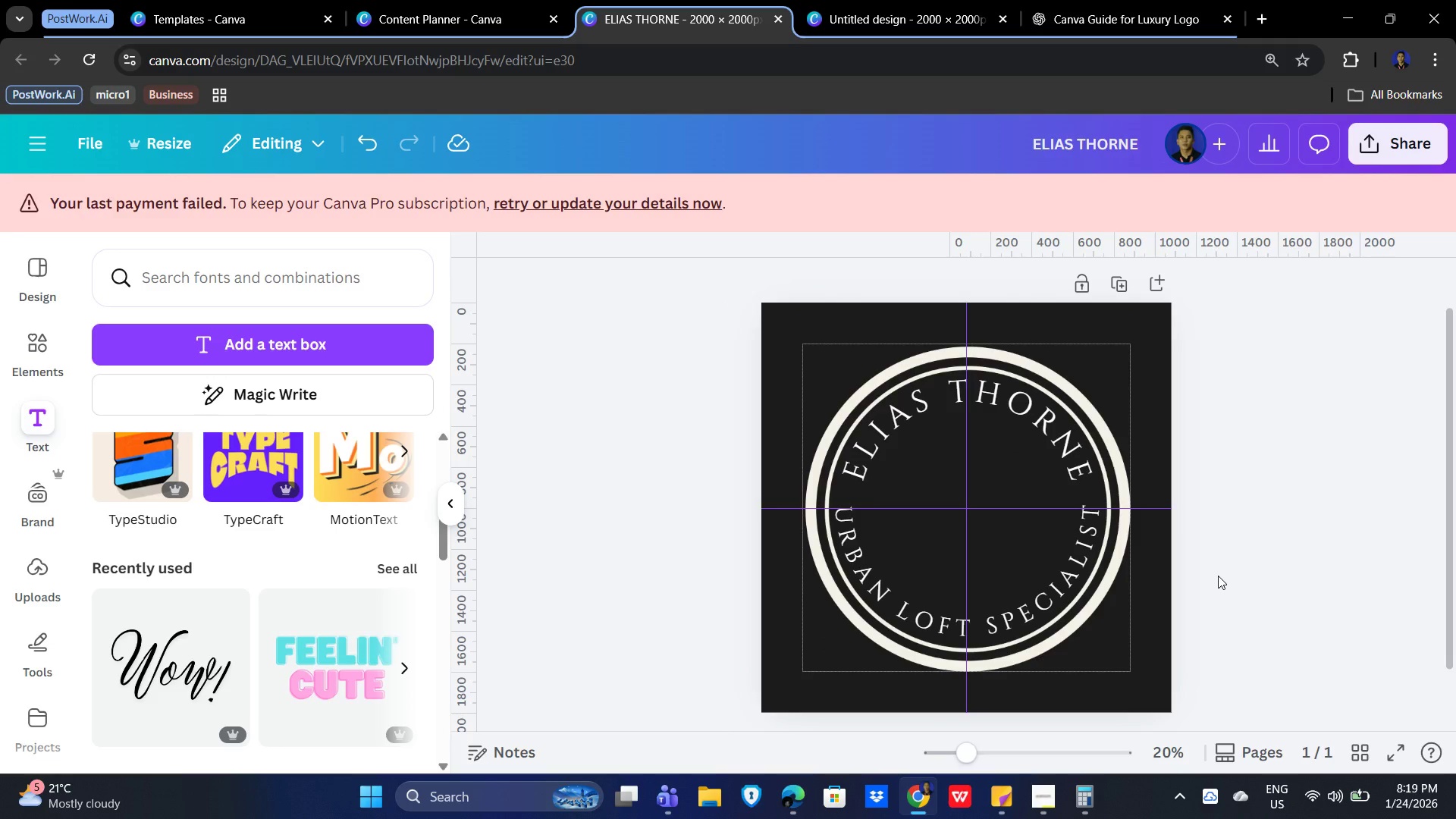 
left_click([1218, 576])
 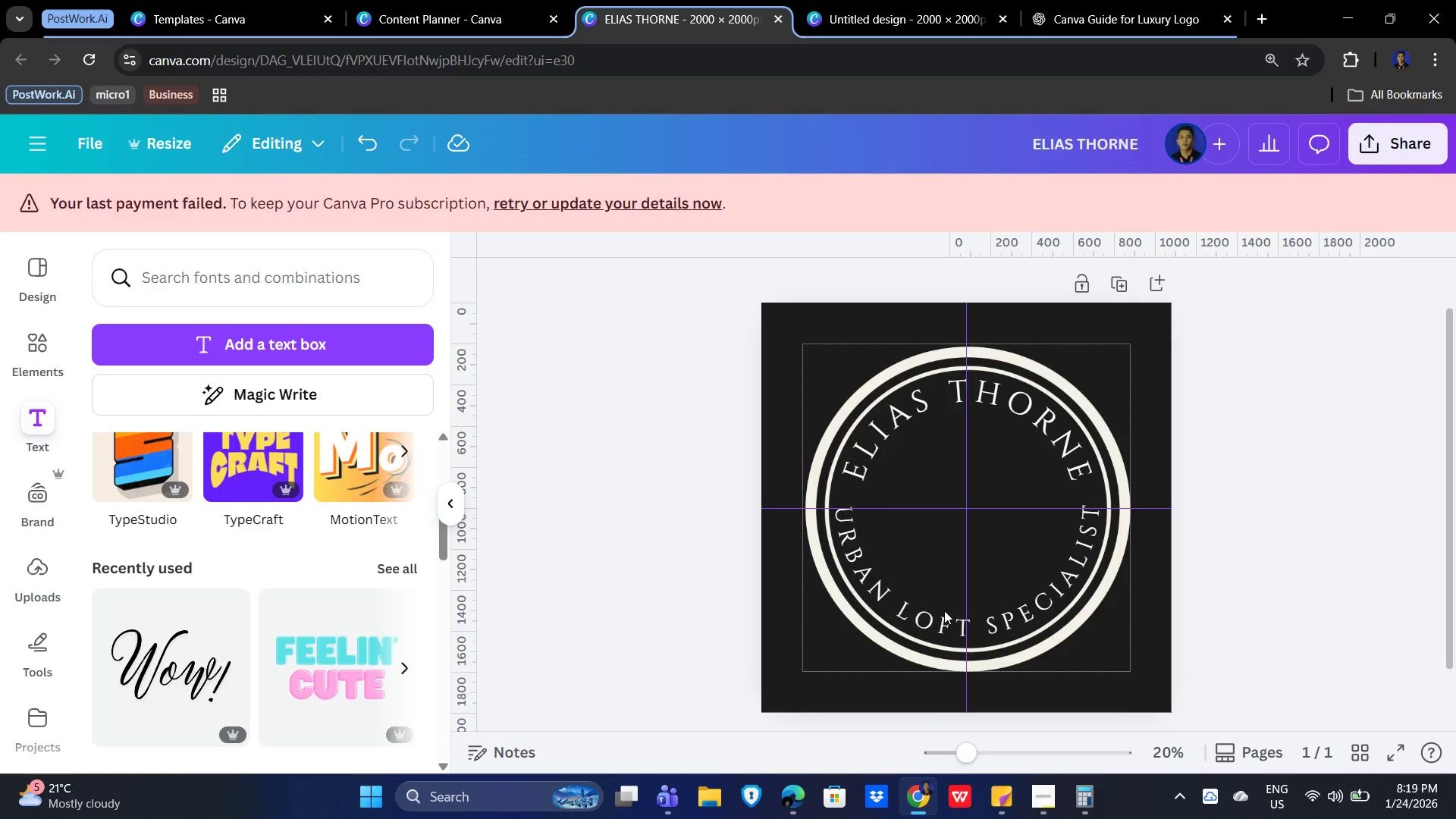 
left_click([985, 619])
 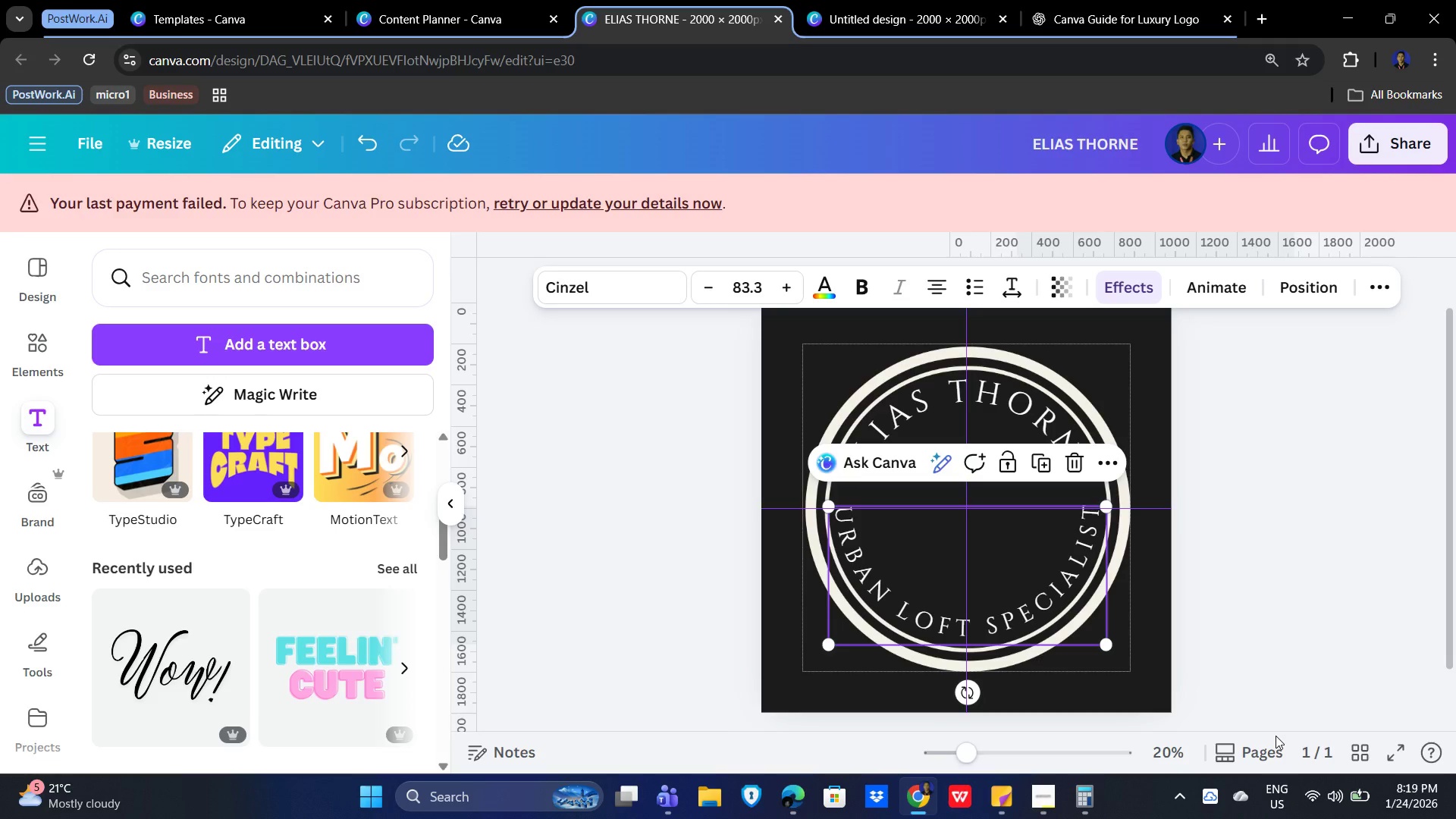 
key(ArrowDown)